 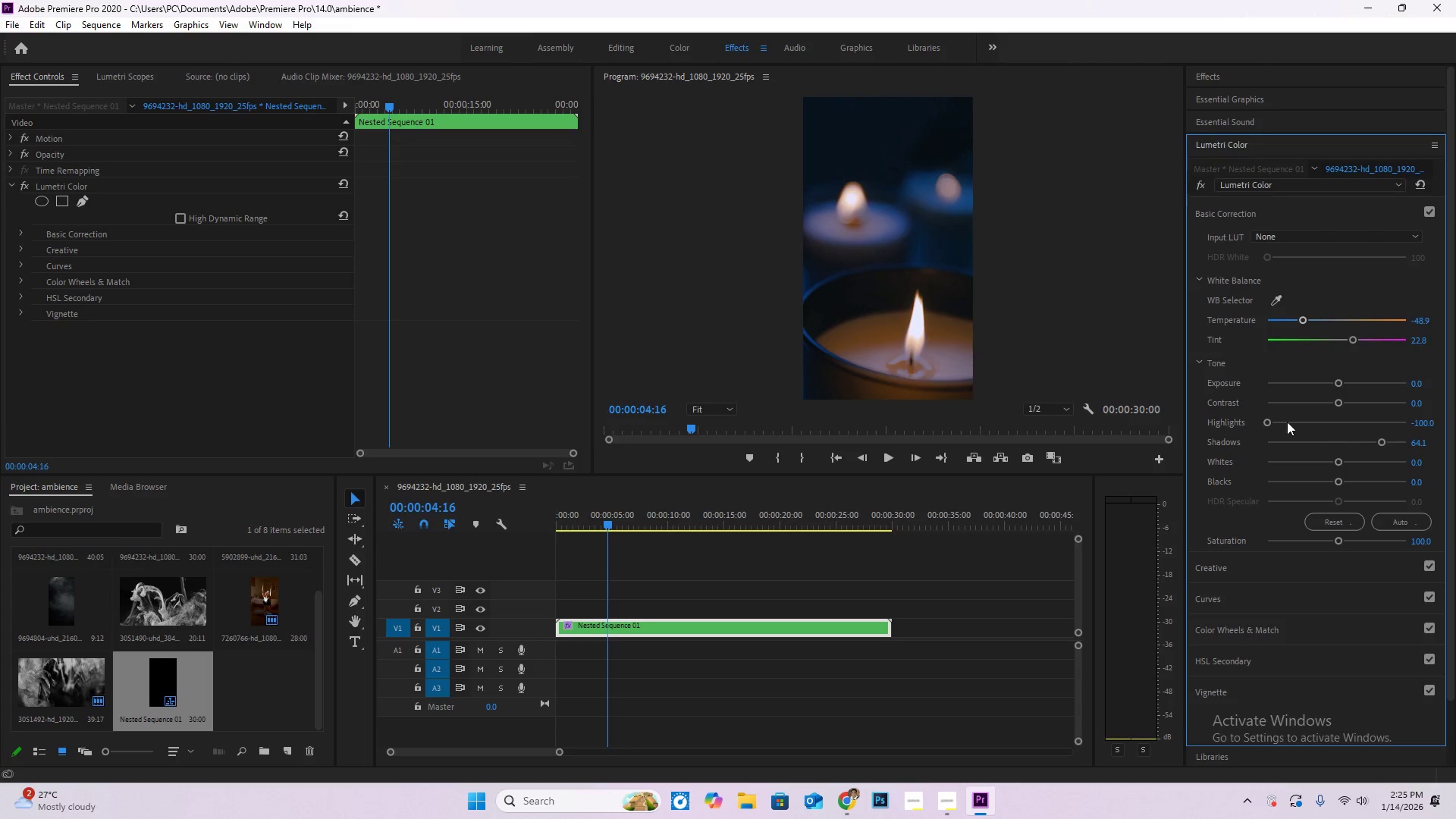 
left_click_drag(start_coordinate=[1269, 419], to_coordinate=[1235, 423])
 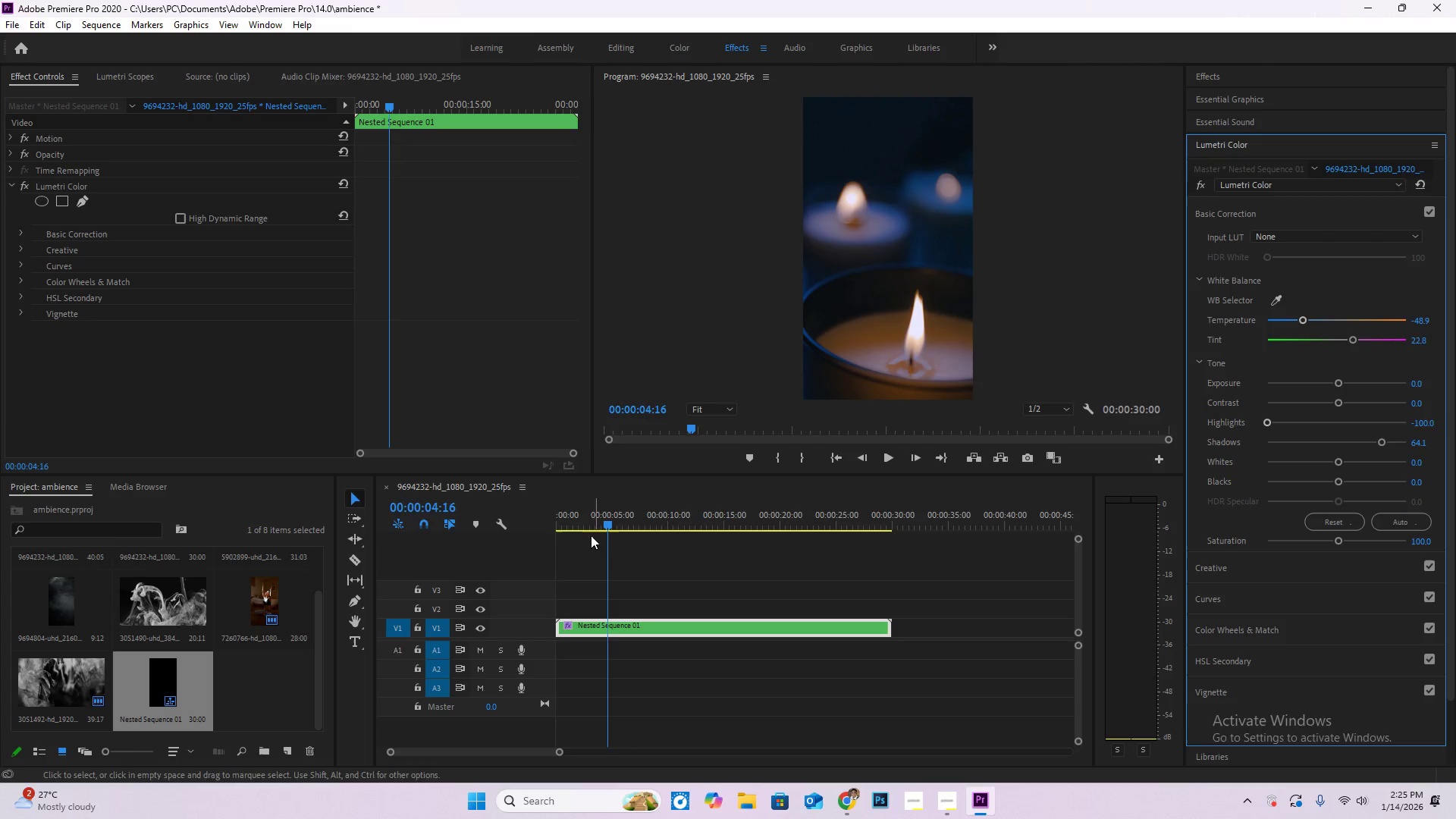 
left_click_drag(start_coordinate=[604, 526], to_coordinate=[535, 522])
 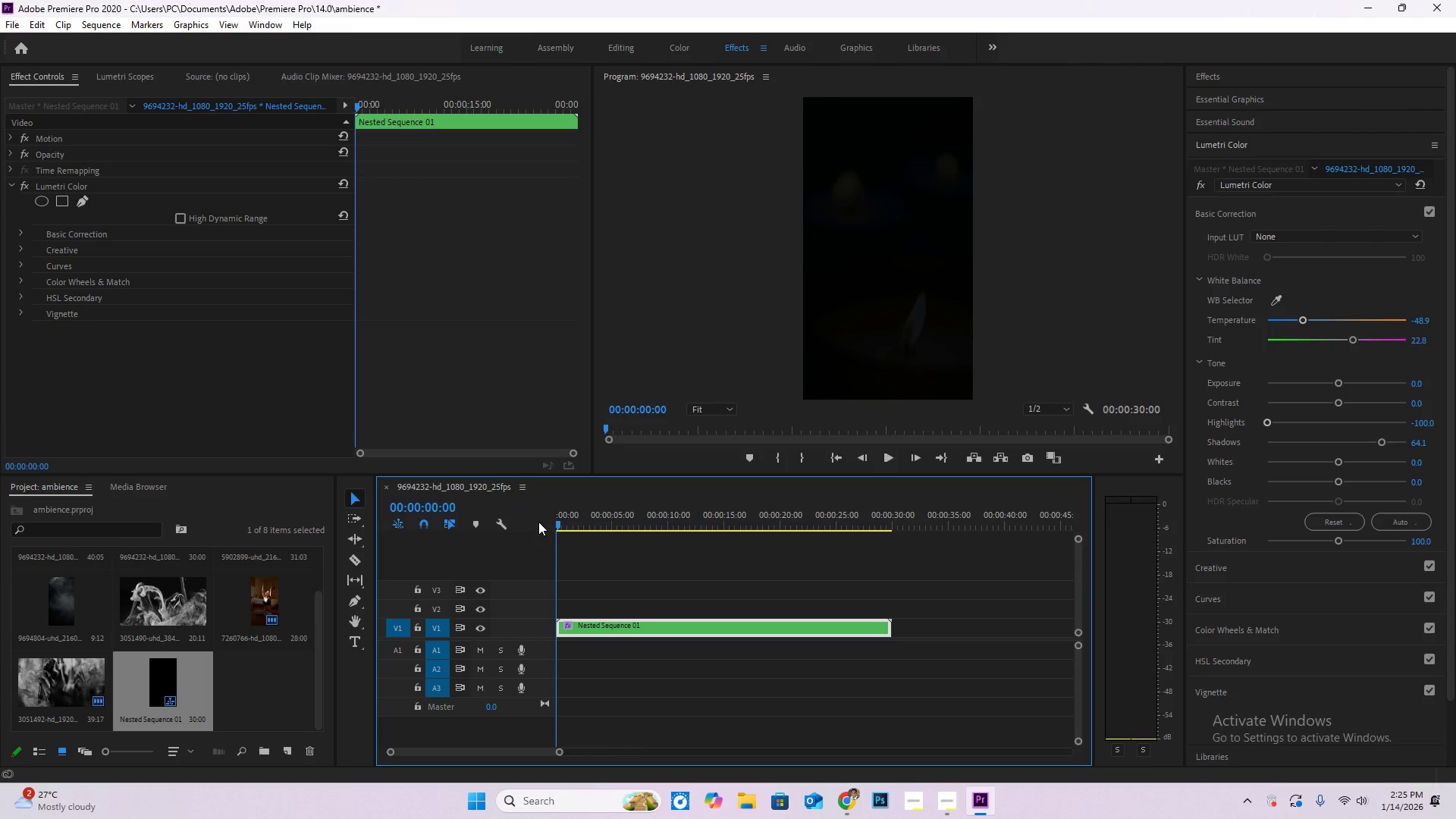 
key(Space)
 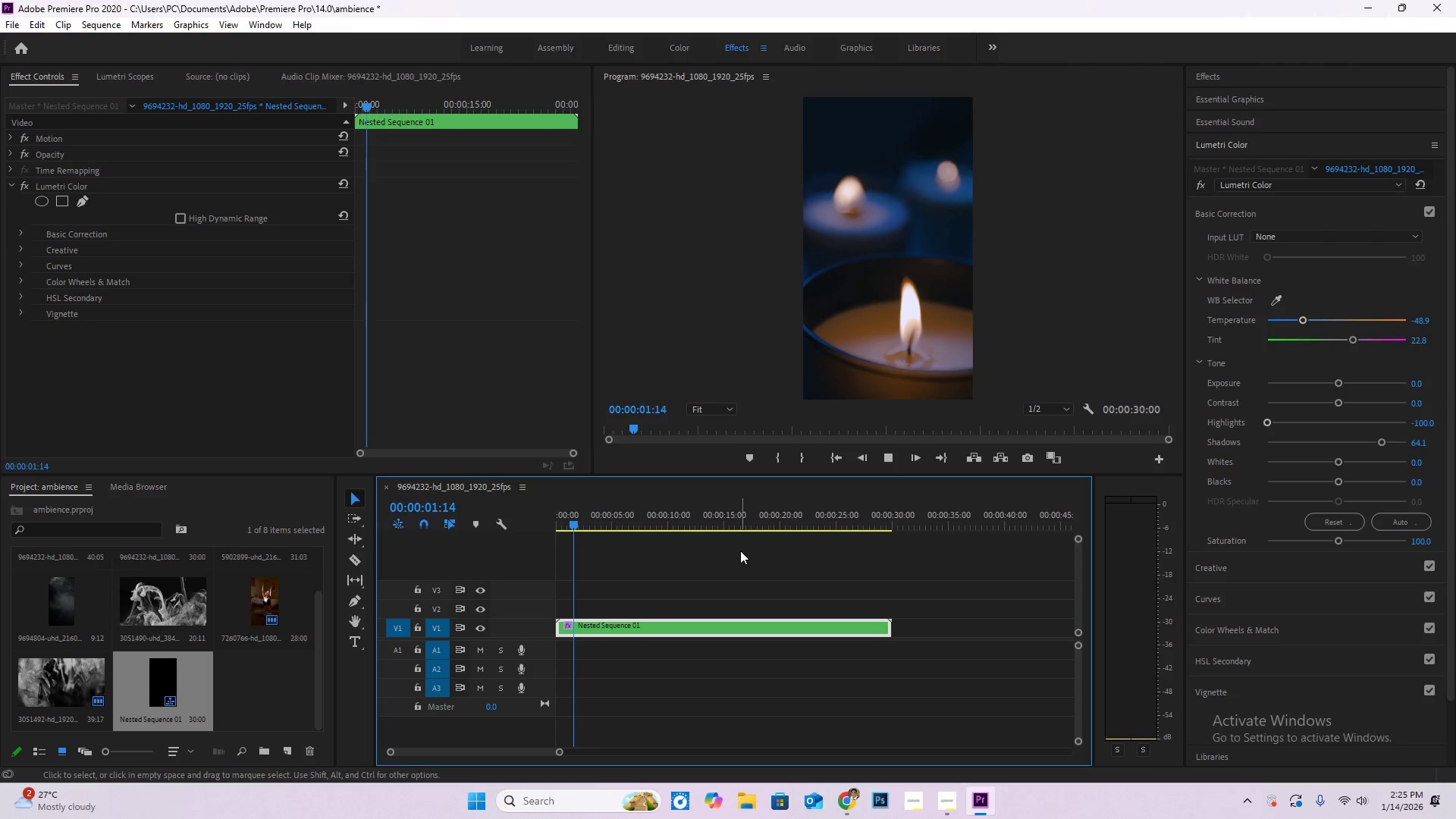 
left_click_drag(start_coordinate=[571, 522], to_coordinate=[532, 524])
 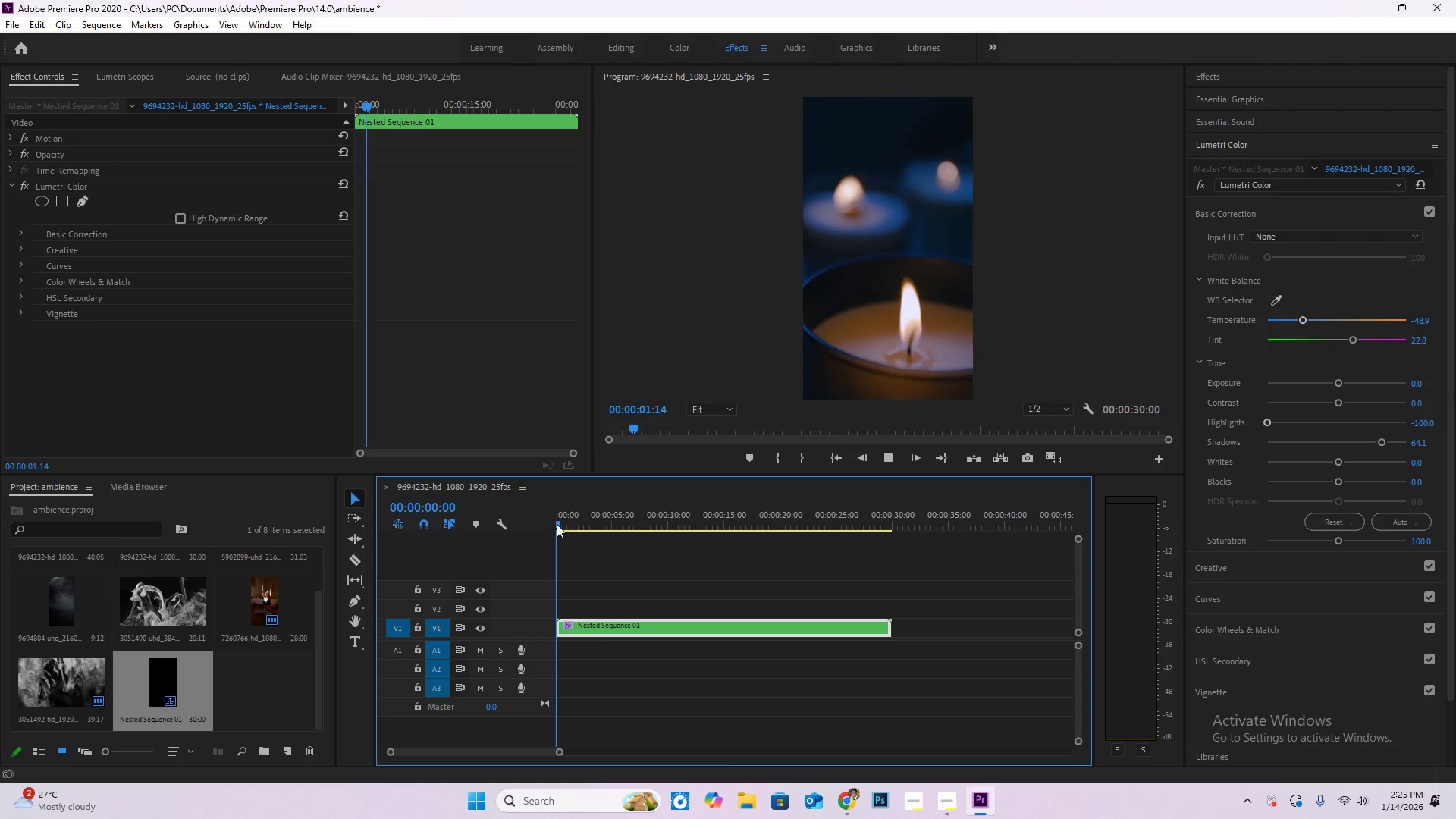 
key(Space)
 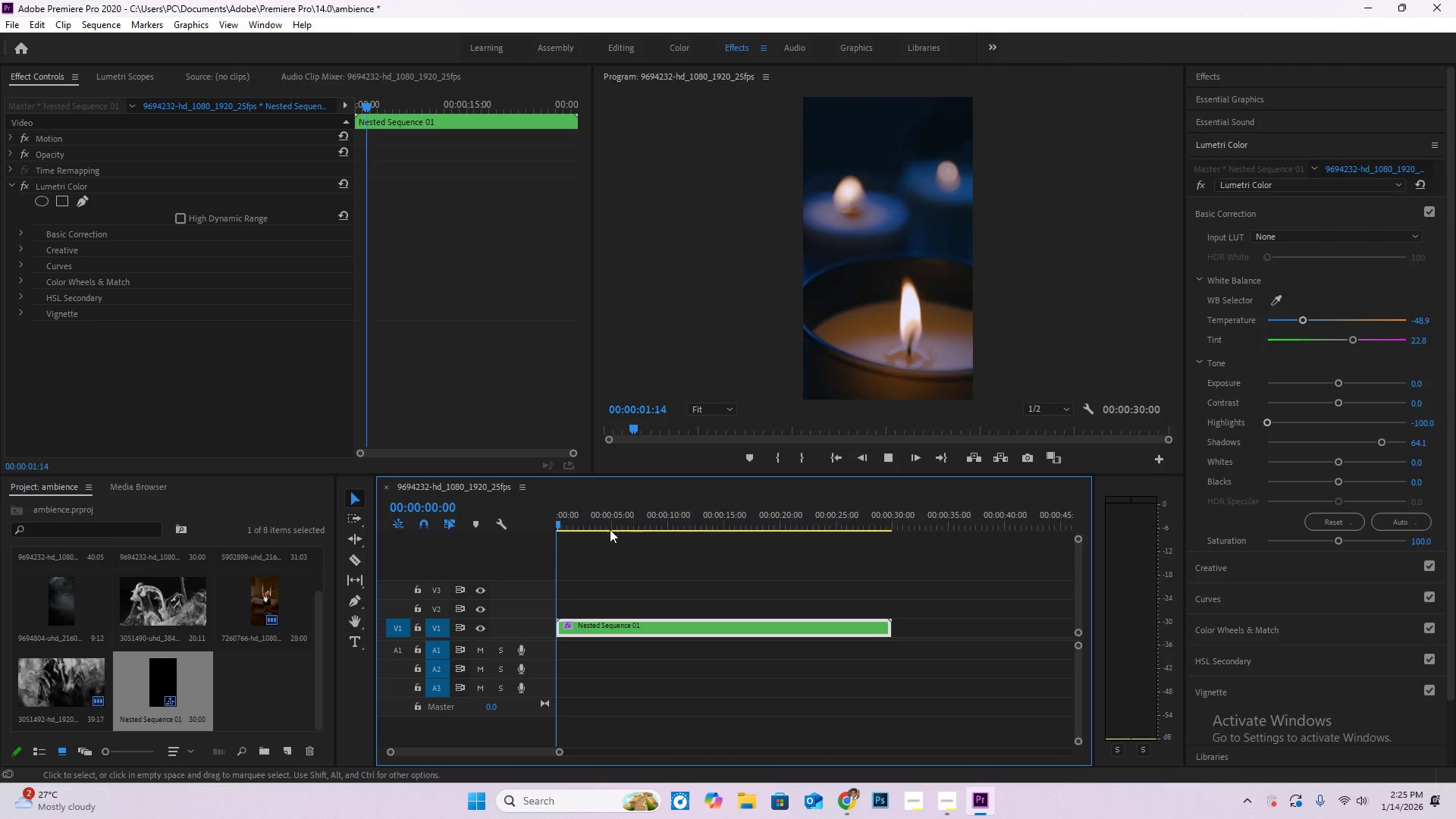 
left_click_drag(start_coordinate=[626, 519], to_coordinate=[663, 520])
 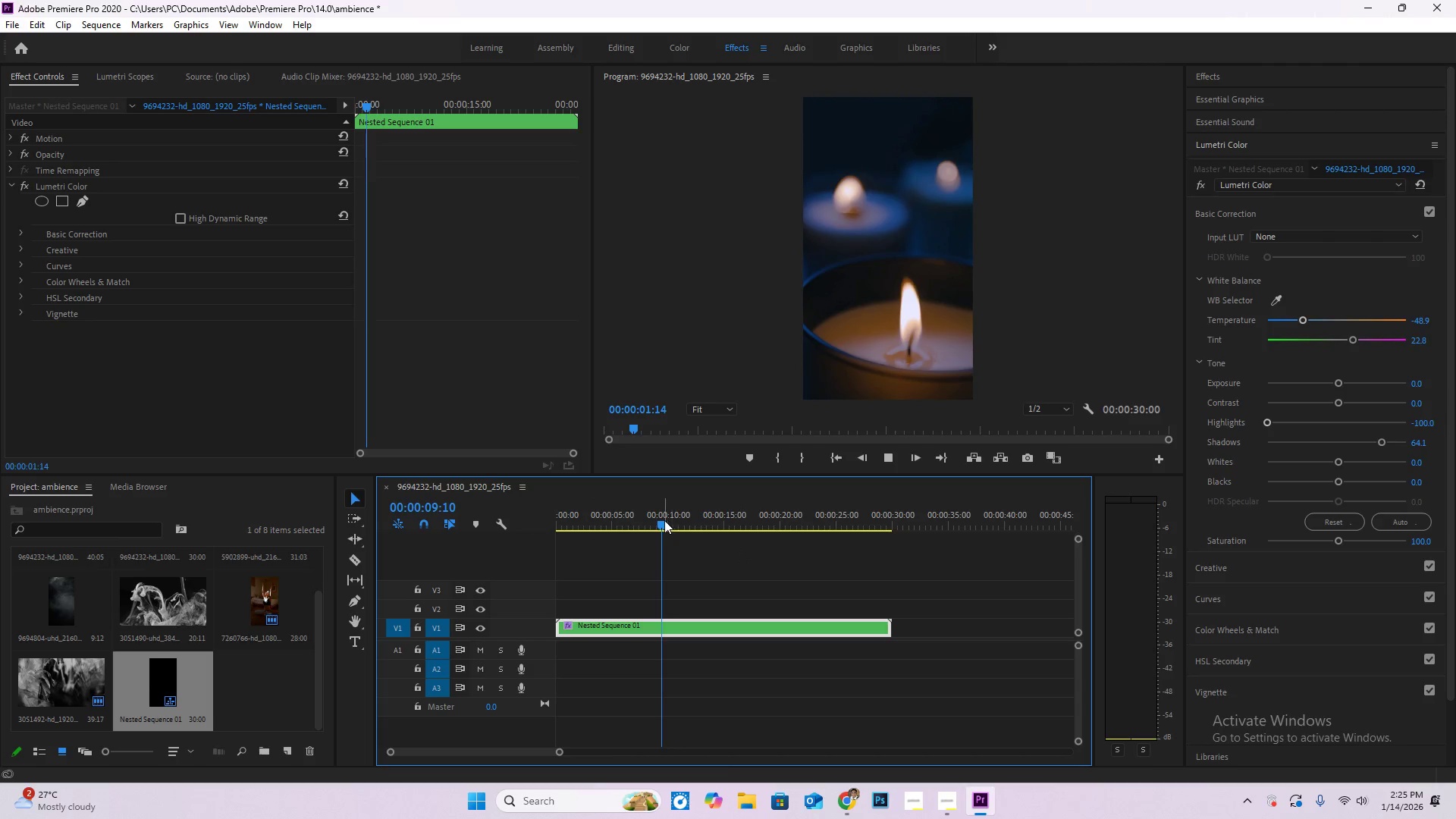 
left_click_drag(start_coordinate=[662, 520], to_coordinate=[536, 511])
 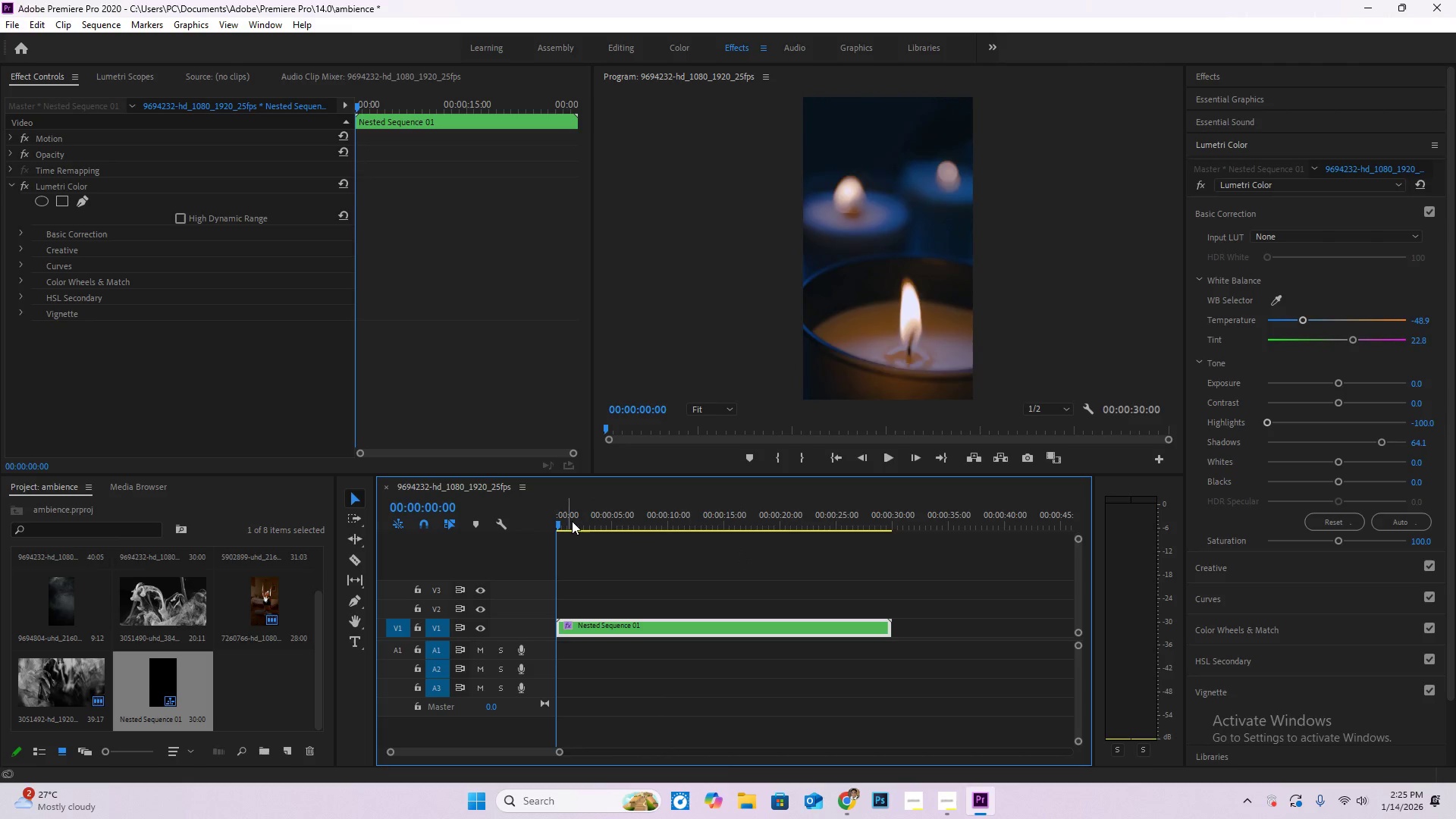 
key(Space)
 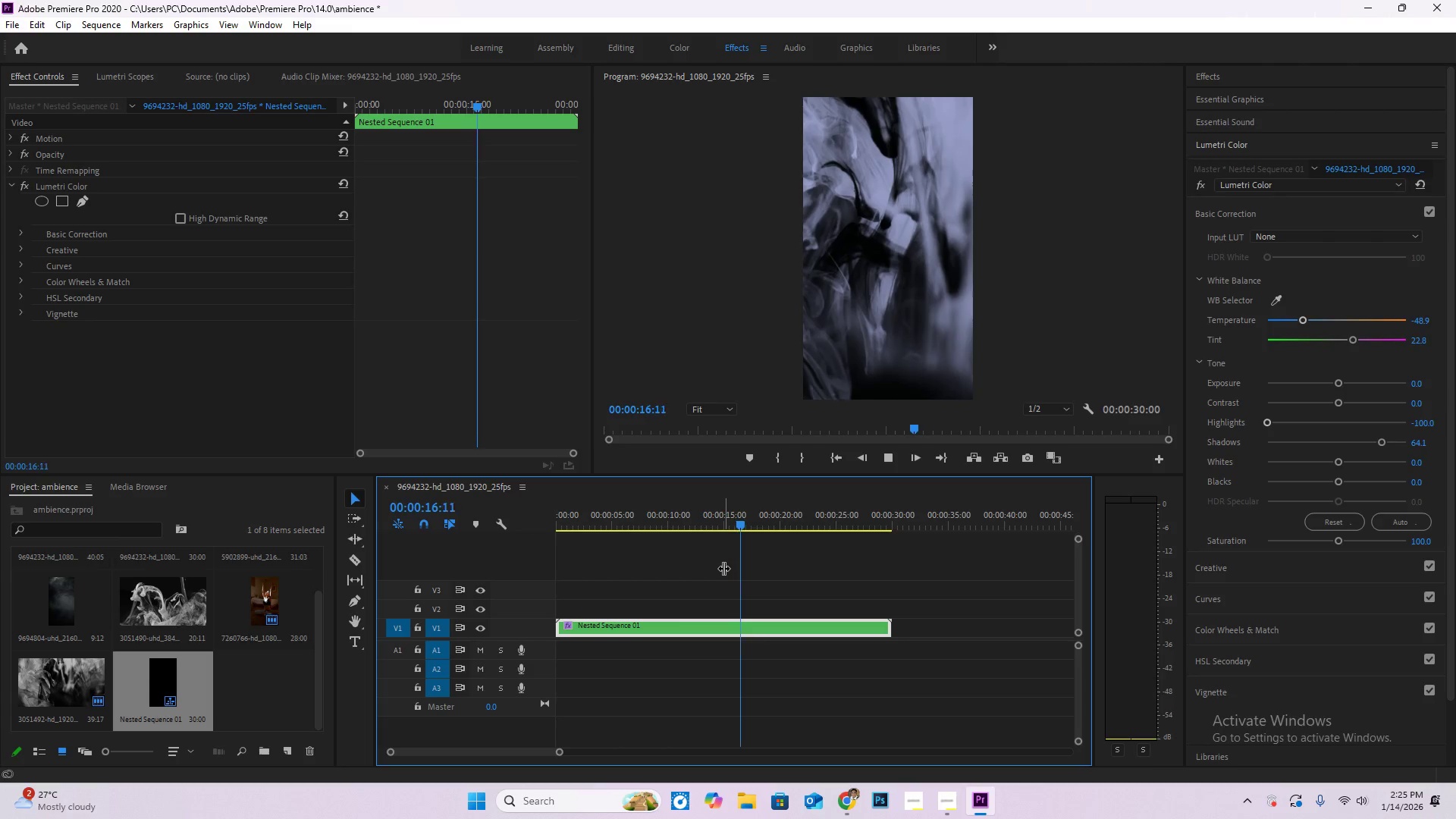 
wait(21.7)
 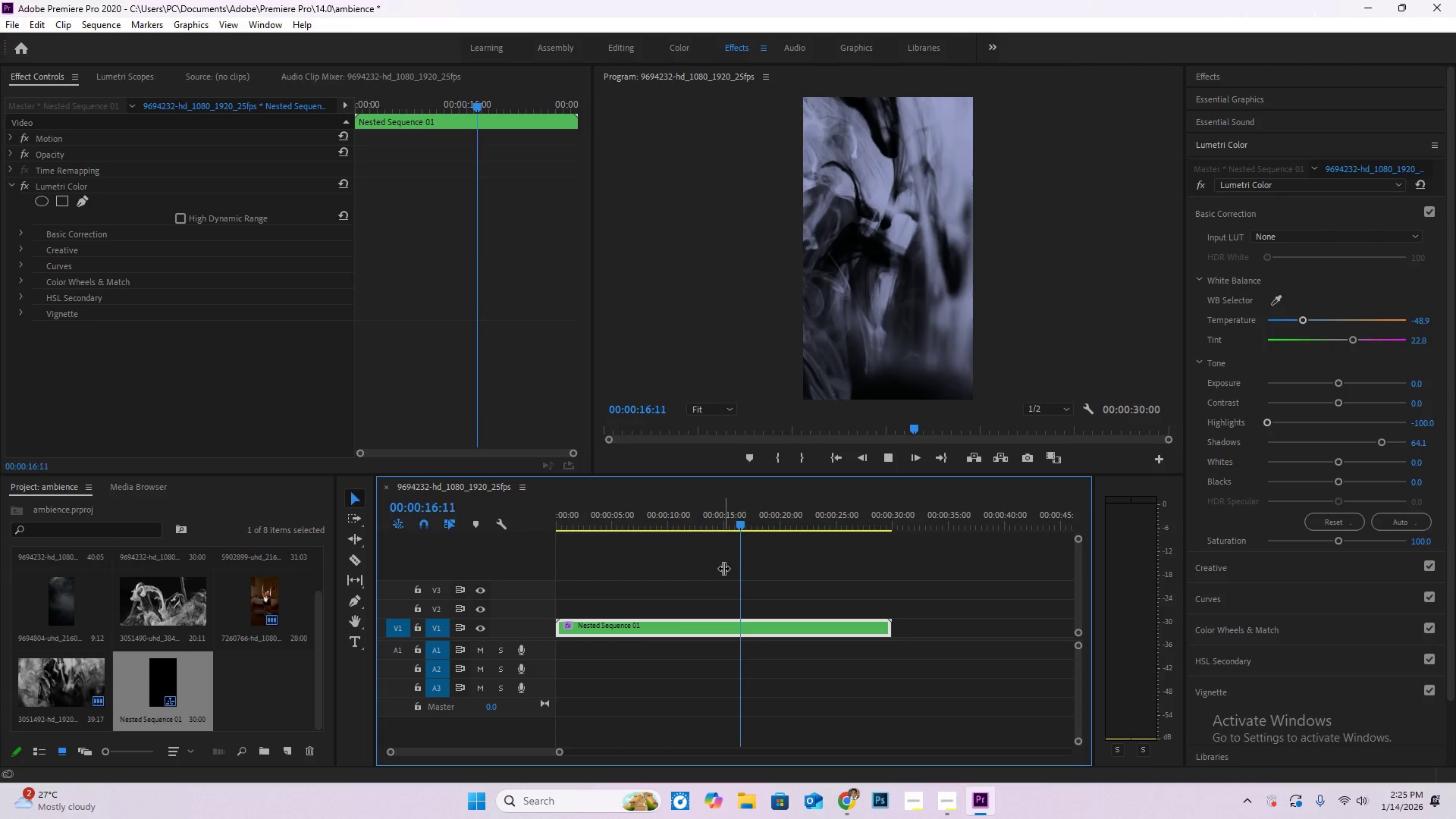 
key(Space)
 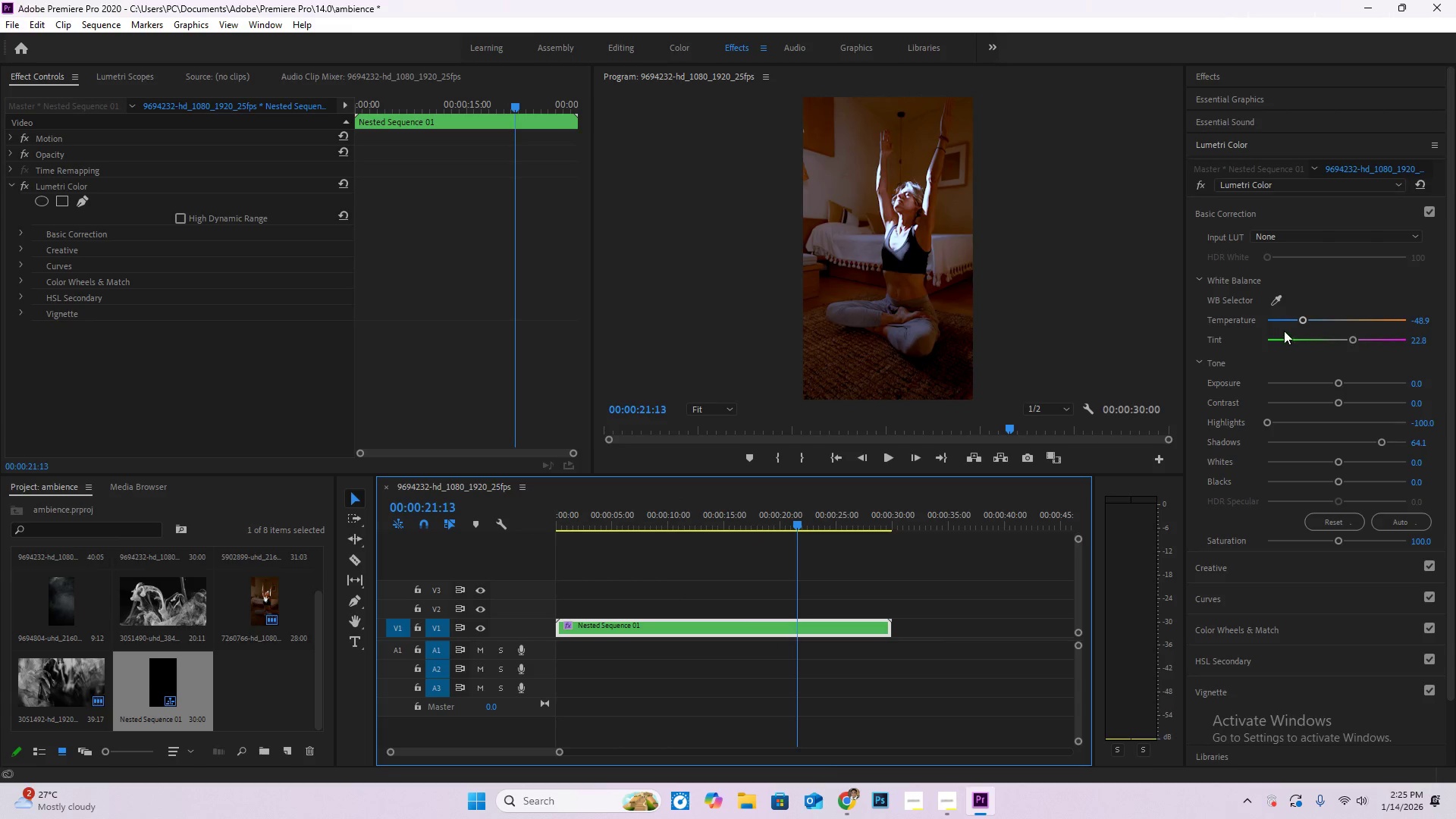 
left_click_drag(start_coordinate=[1301, 316], to_coordinate=[1278, 315])
 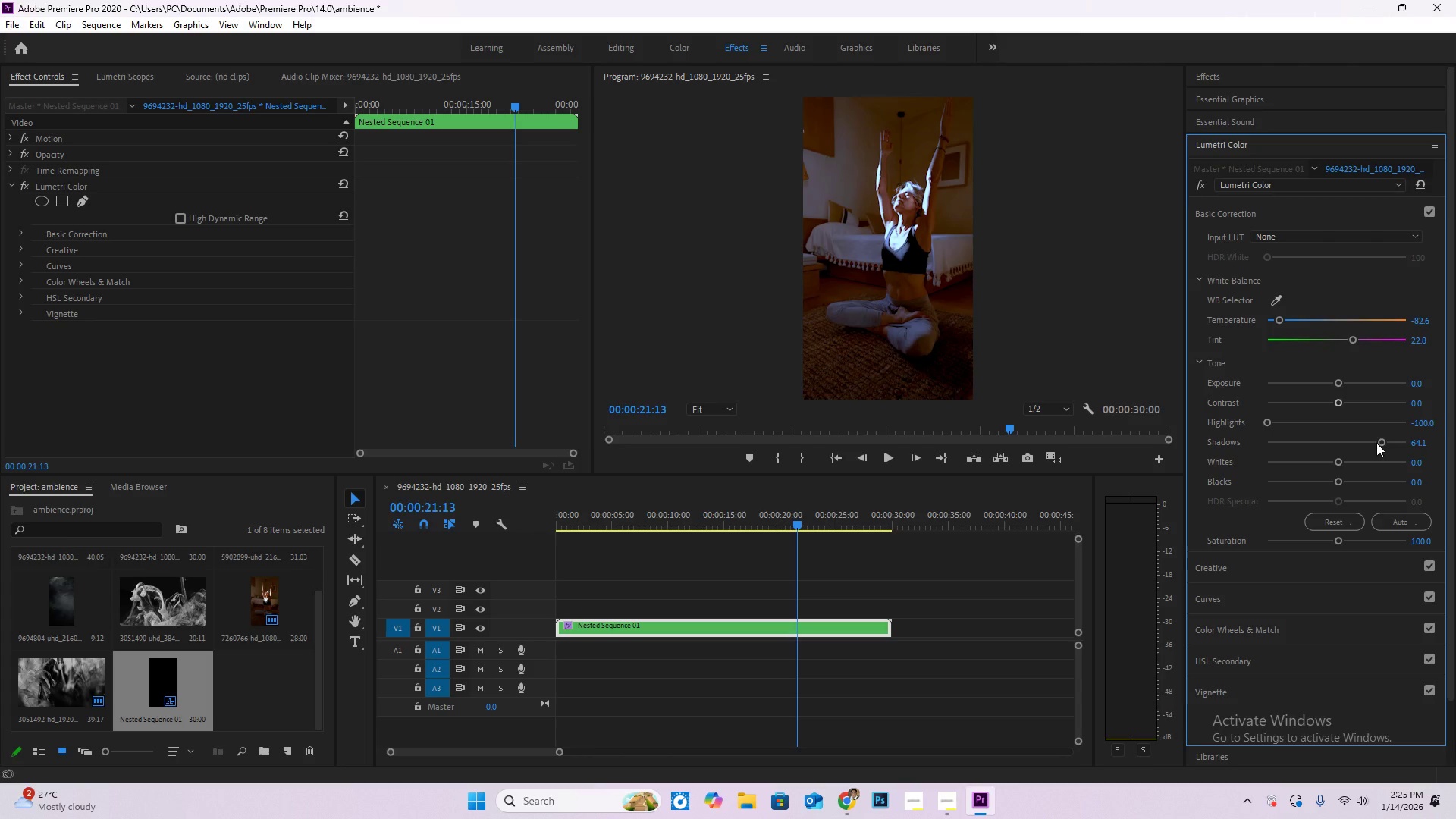 
left_click_drag(start_coordinate=[1379, 444], to_coordinate=[1282, 444])
 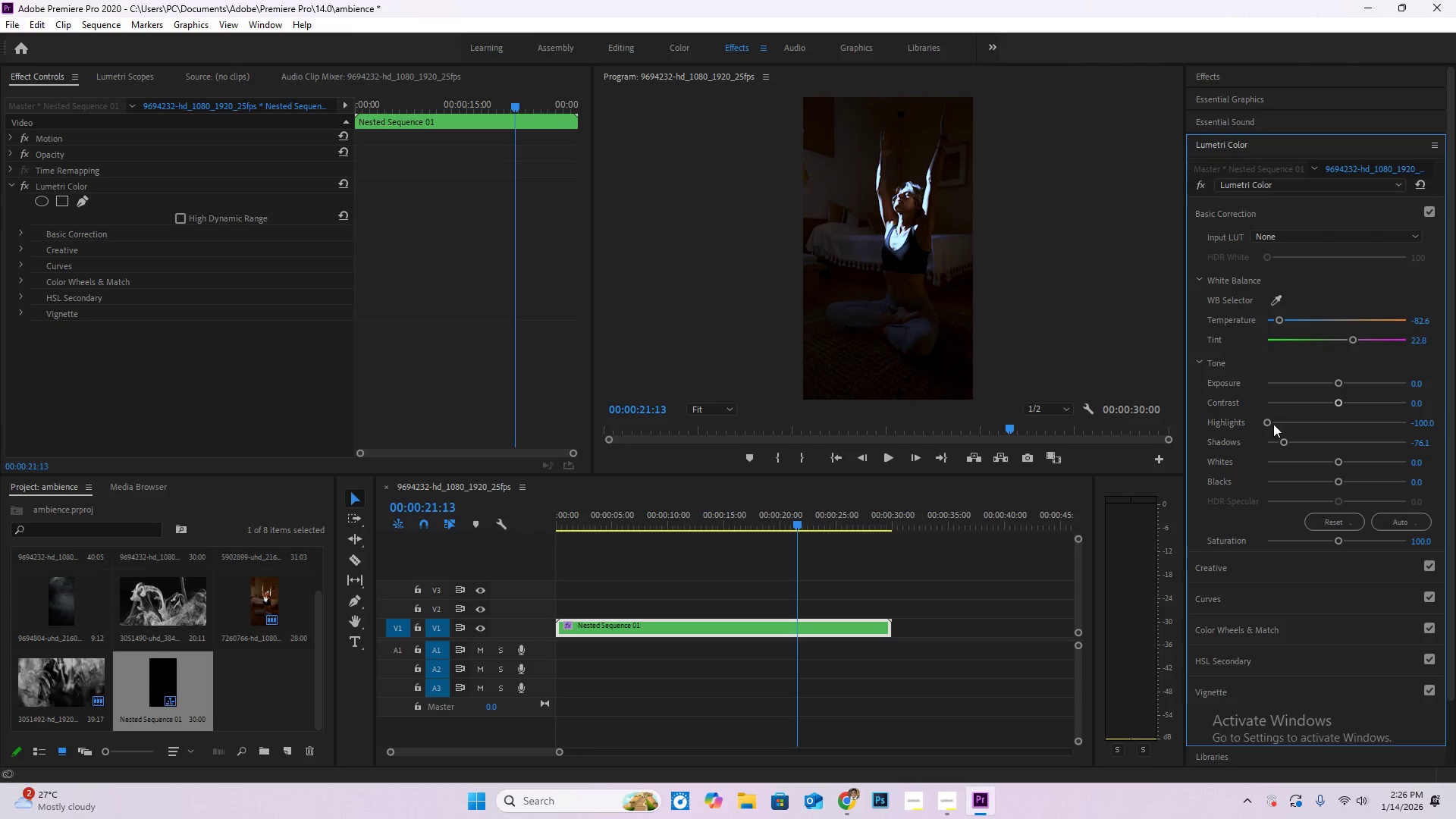 
left_click_drag(start_coordinate=[1272, 423], to_coordinate=[1222, 424])
 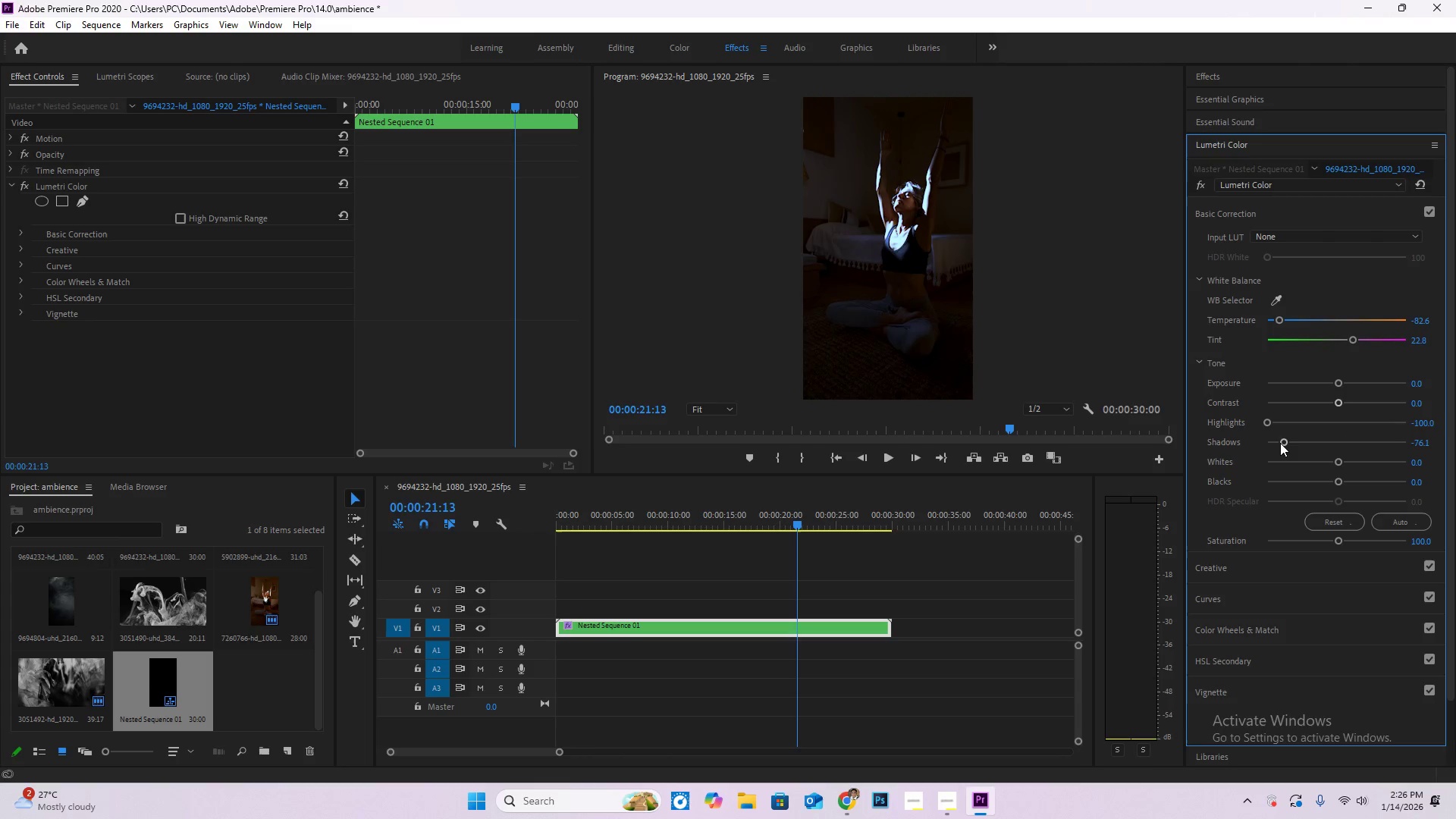 
left_click_drag(start_coordinate=[1280, 443], to_coordinate=[1294, 445])
 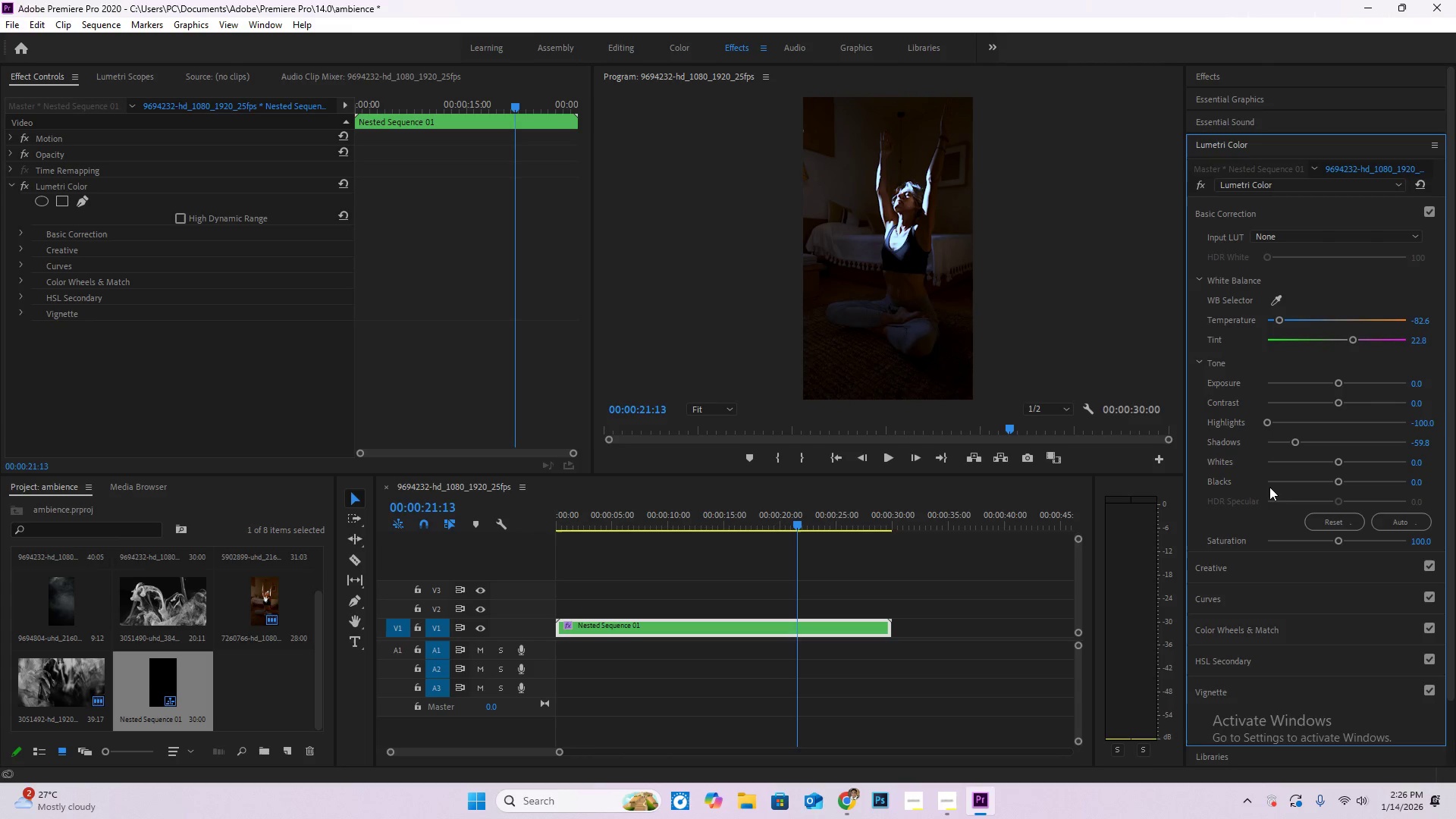 
left_click_drag(start_coordinate=[1335, 485], to_coordinate=[1326, 485])
 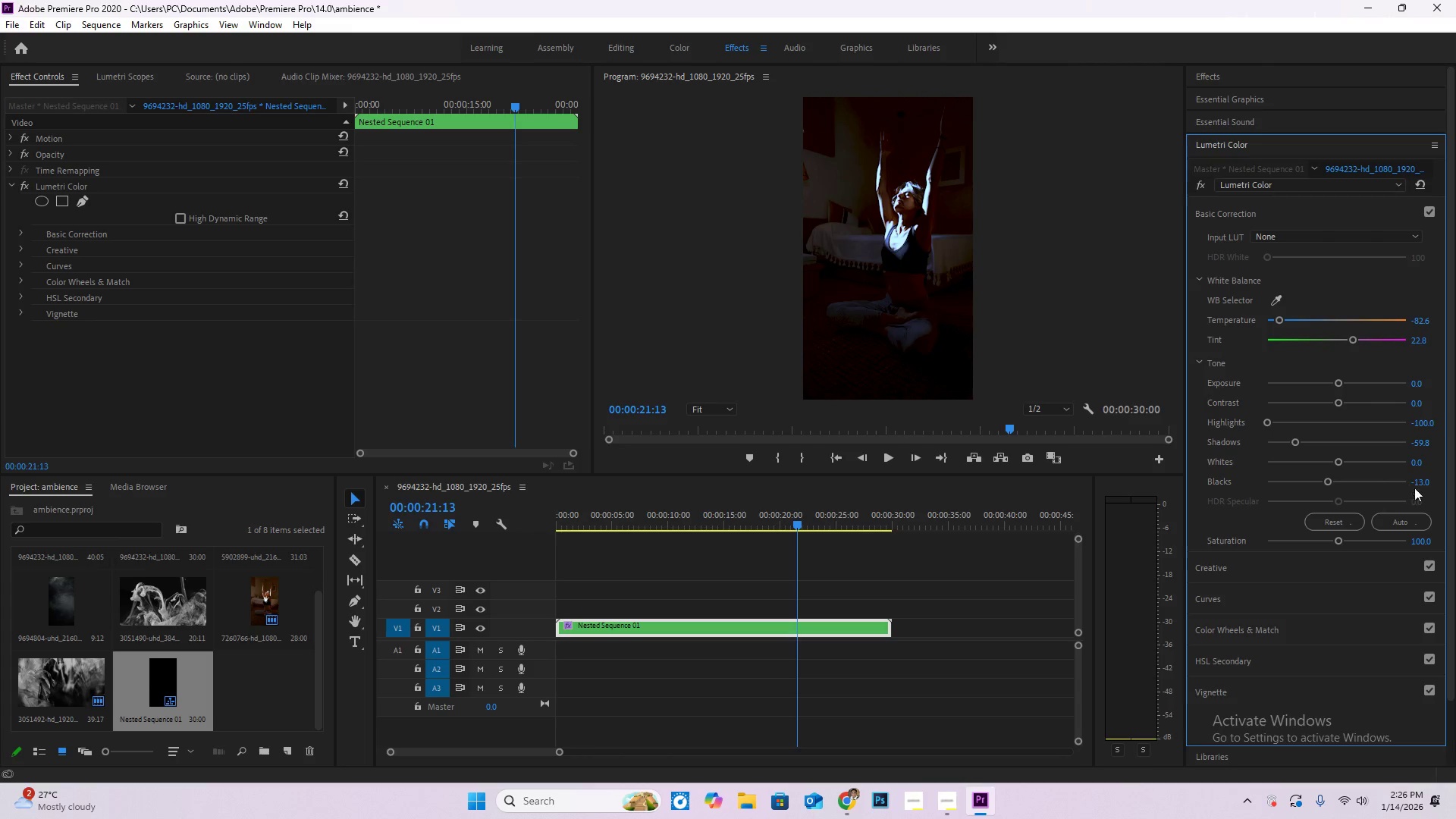 
left_click([1417, 483])
 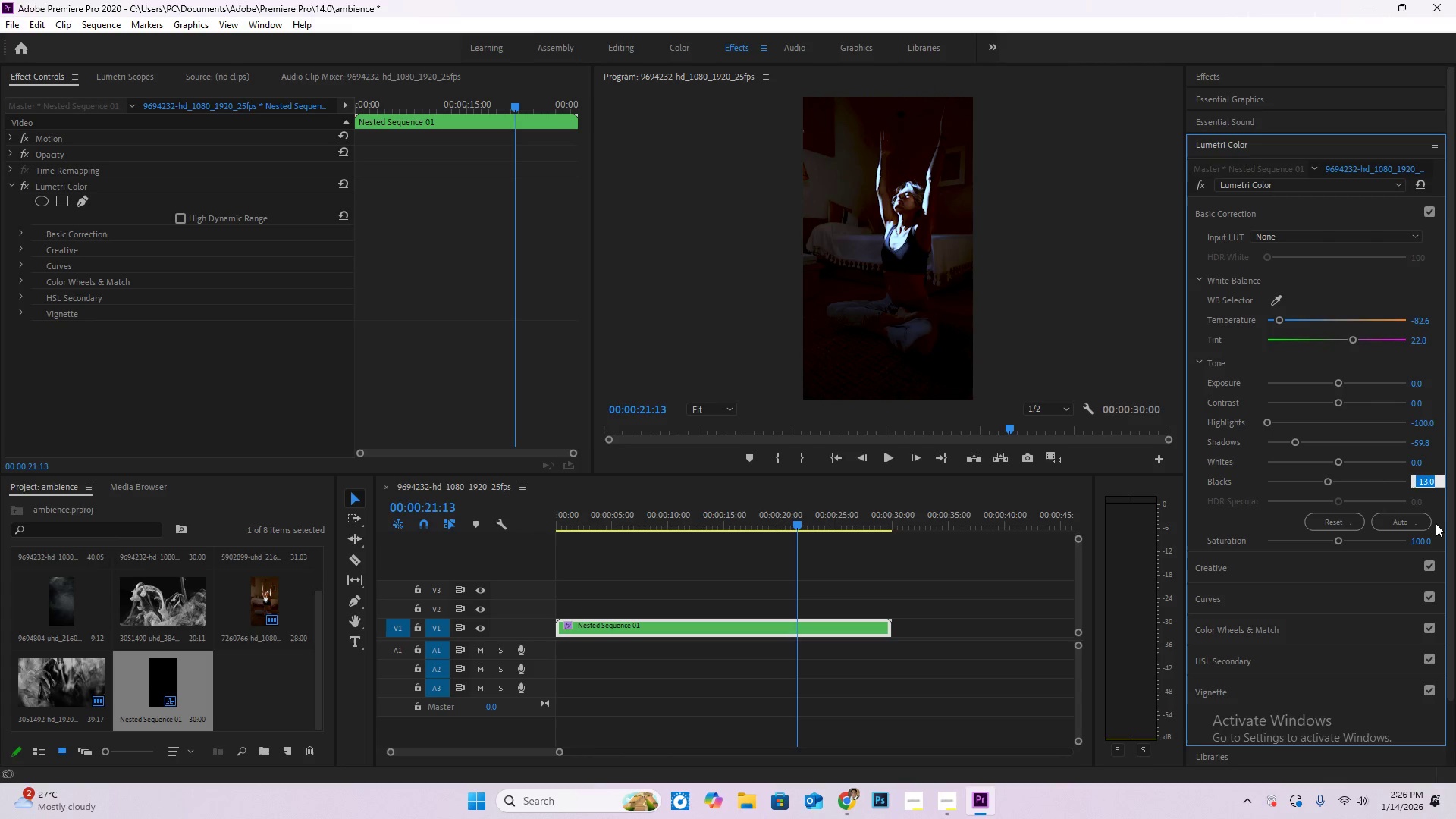 
key(Numpad0)
 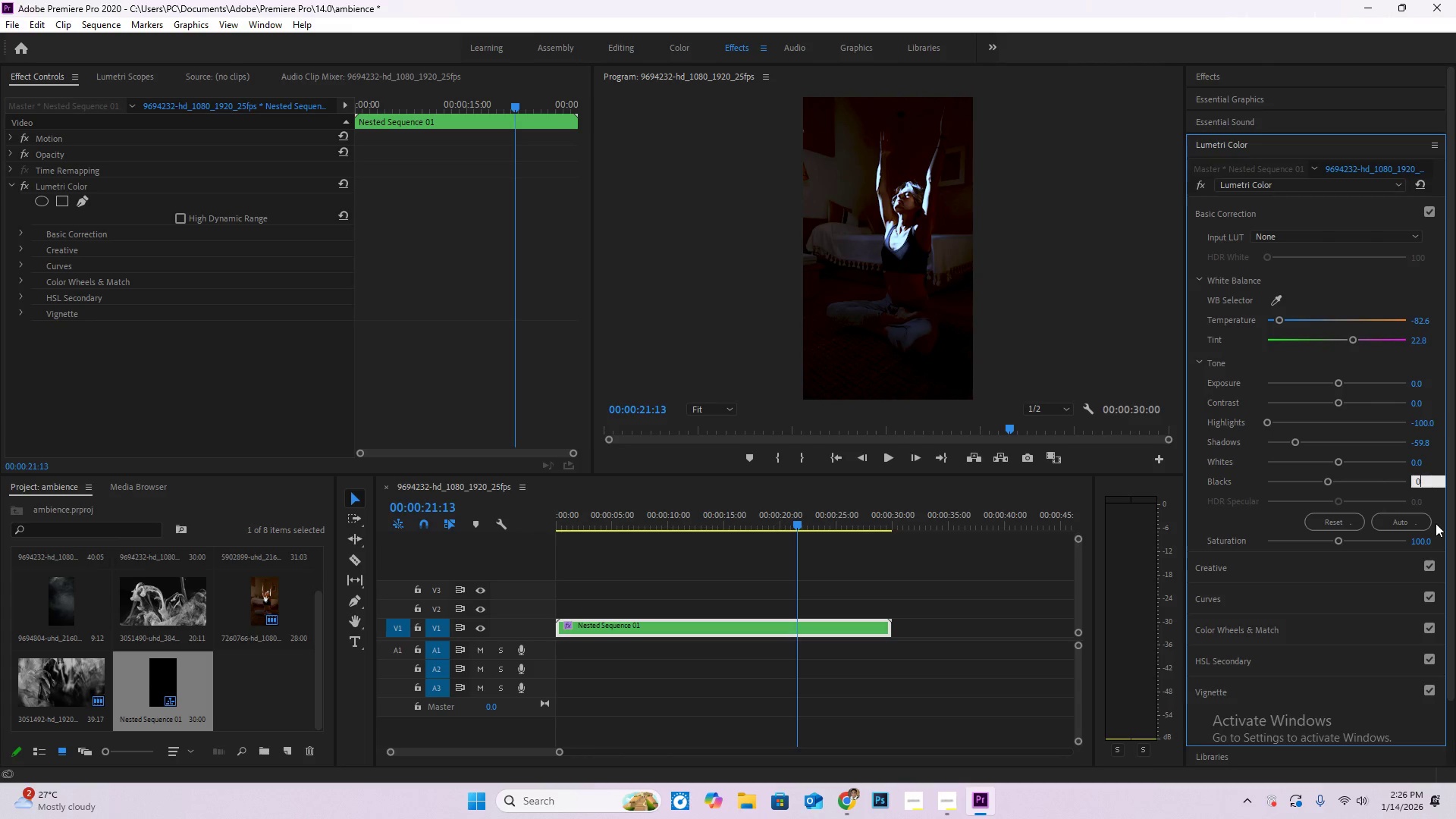 
key(NumpadEnter)
 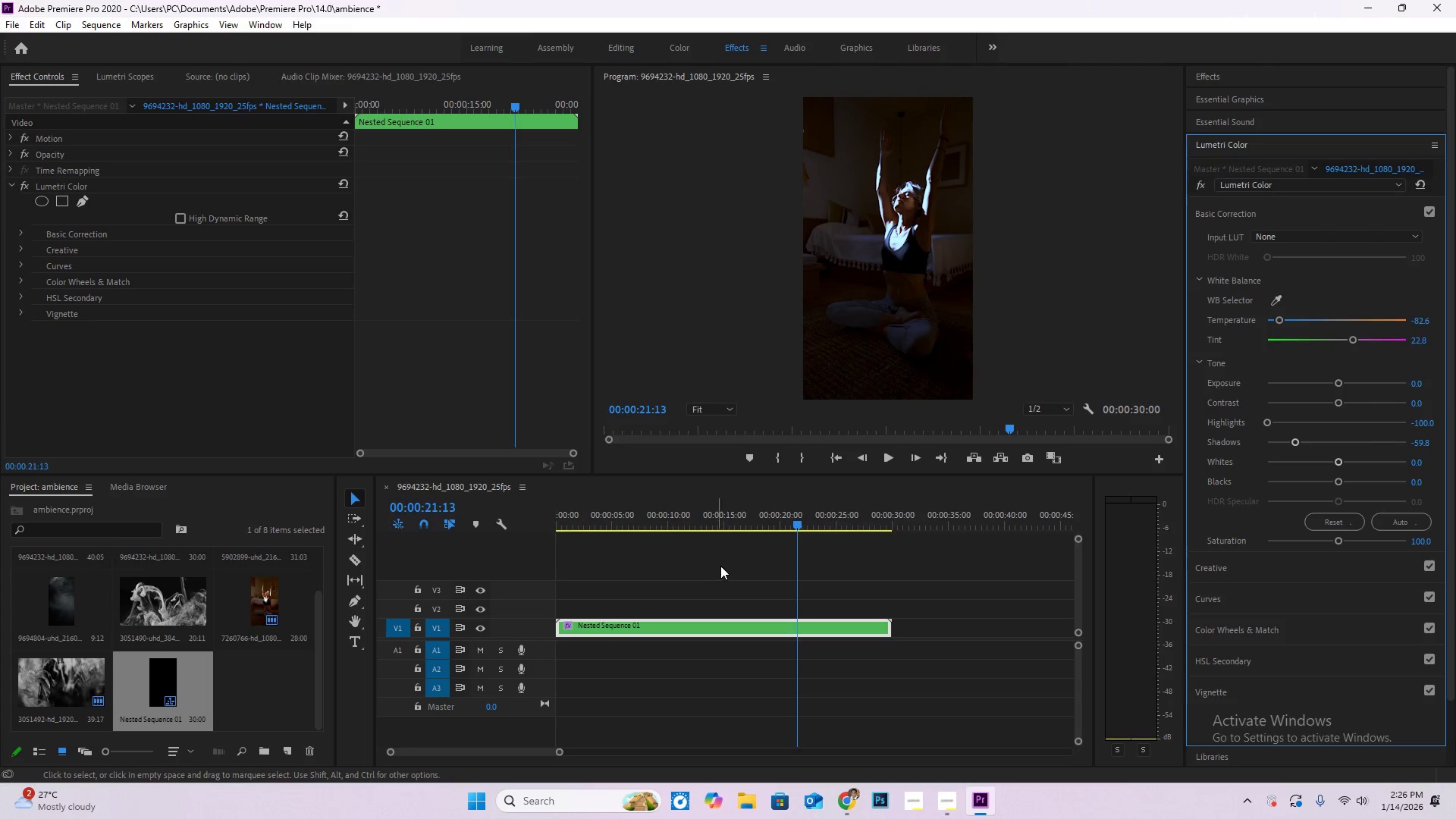 
left_click_drag(start_coordinate=[798, 532], to_coordinate=[663, 528])
 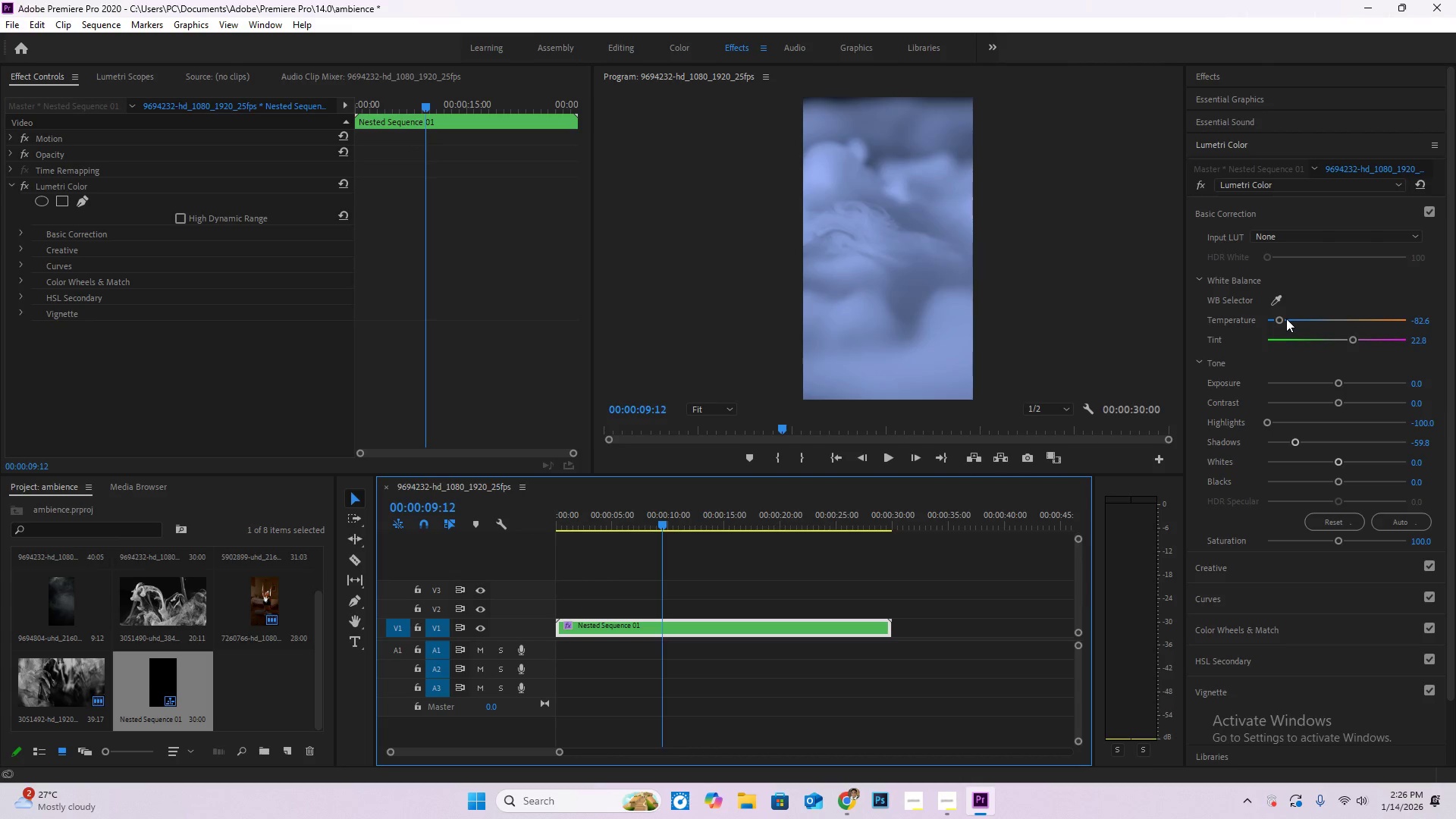 
left_click_drag(start_coordinate=[1286, 318], to_coordinate=[1272, 321])
 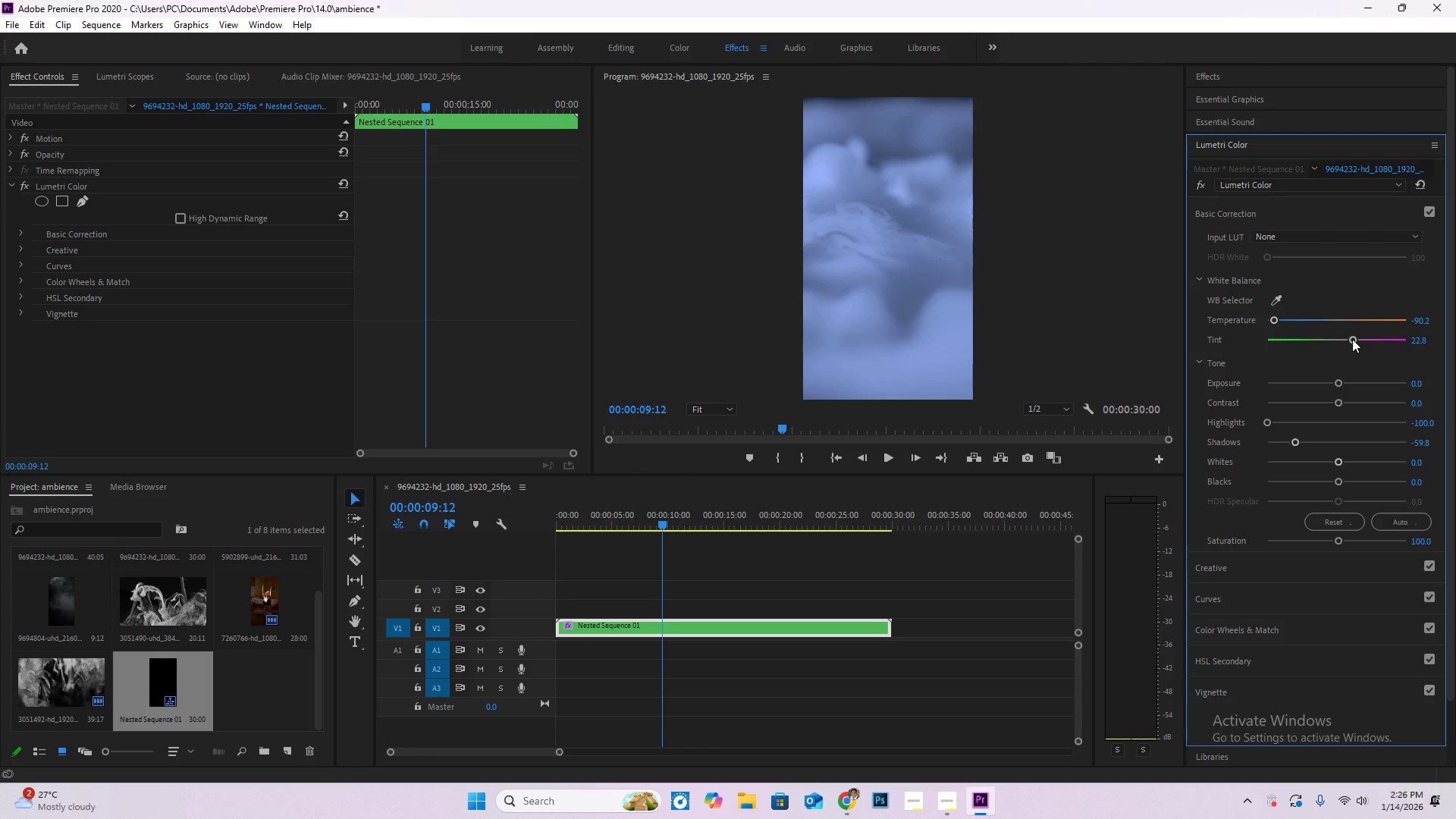 
left_click_drag(start_coordinate=[1352, 339], to_coordinate=[1364, 339])
 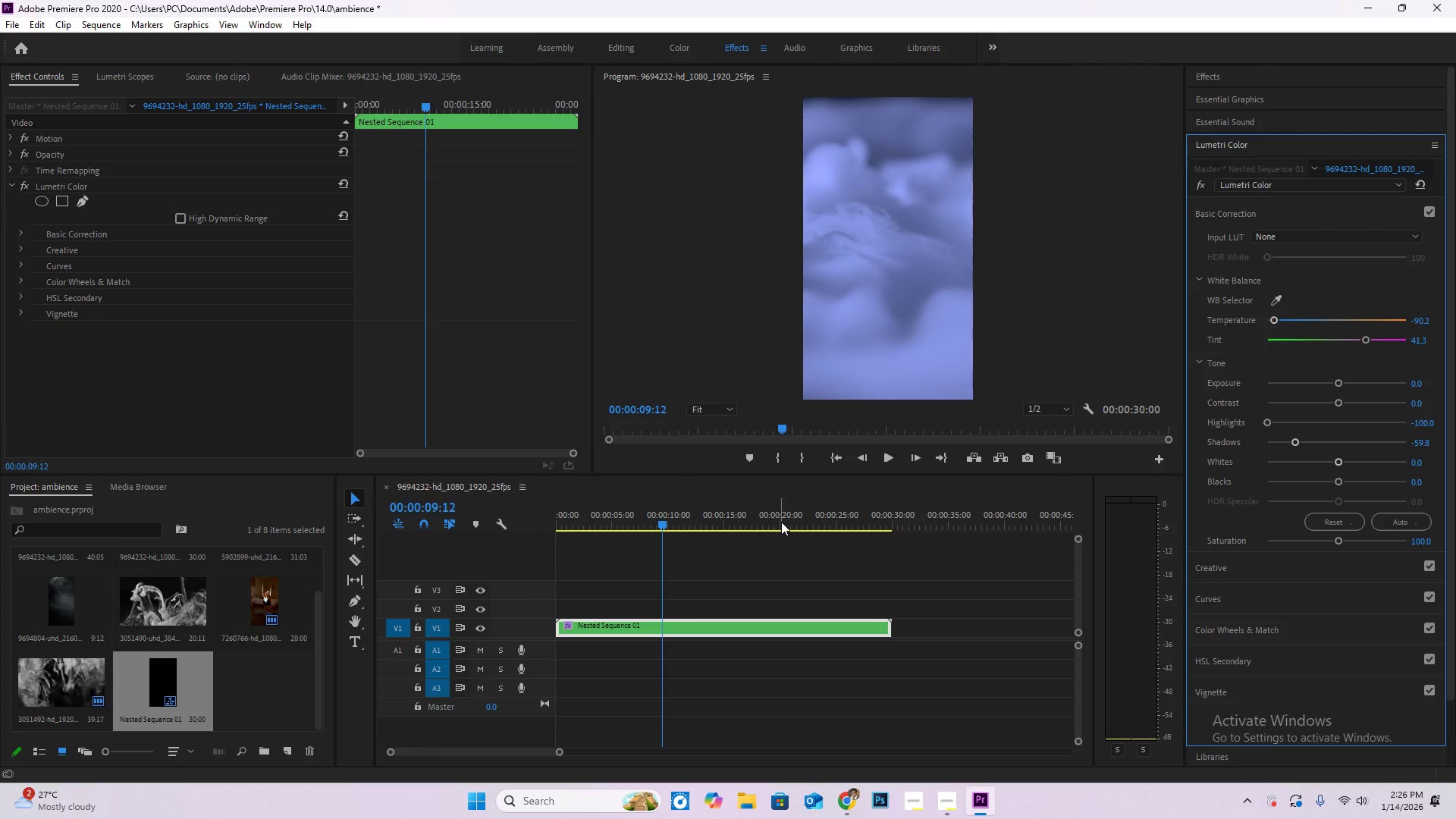 
left_click_drag(start_coordinate=[781, 522], to_coordinate=[815, 546])
 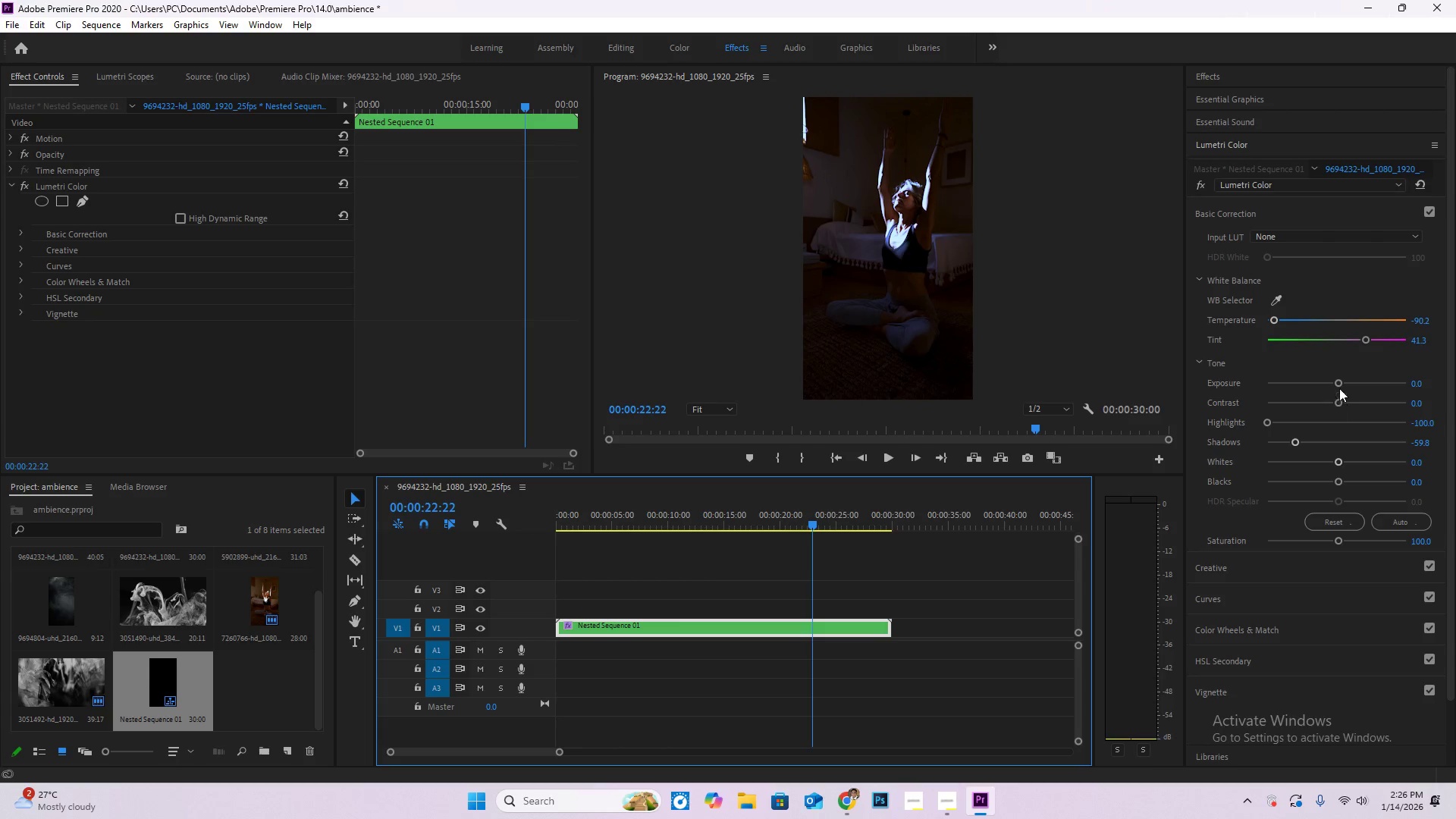 
left_click_drag(start_coordinate=[1338, 383], to_coordinate=[1310, 386])
 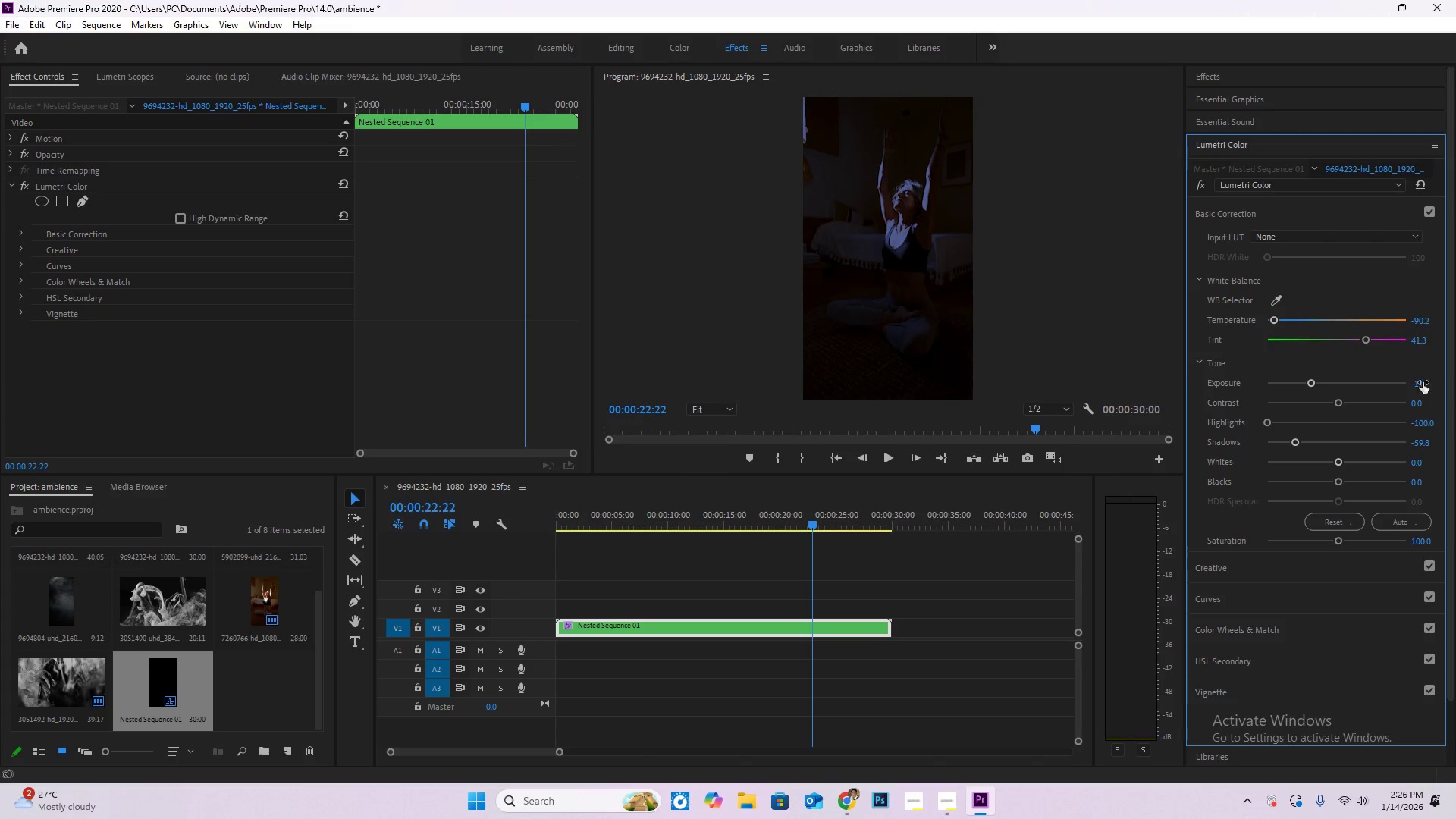 
left_click([1423, 381])
 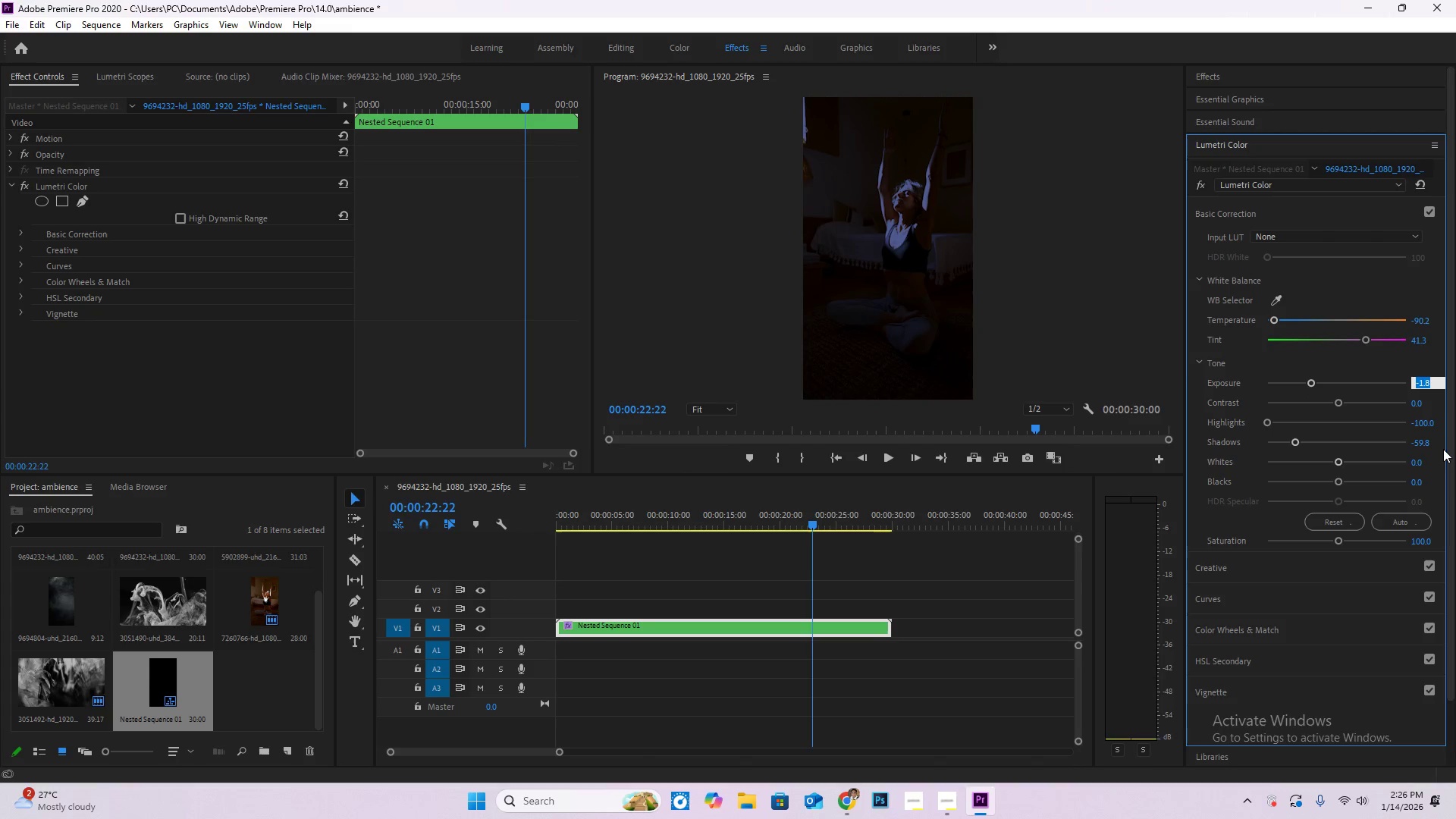 
key(Numpad0)
 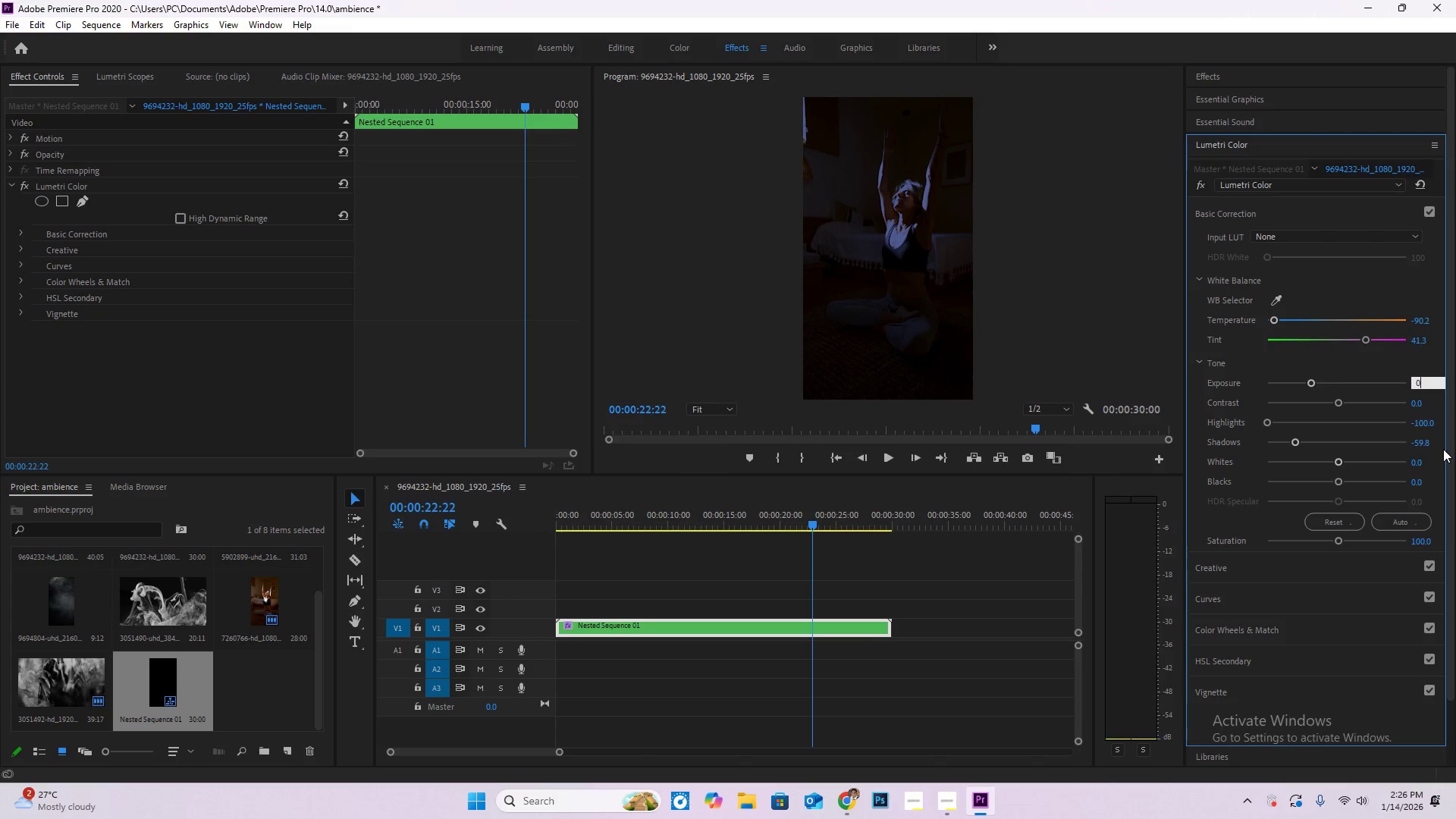 
key(NumpadEnter)
 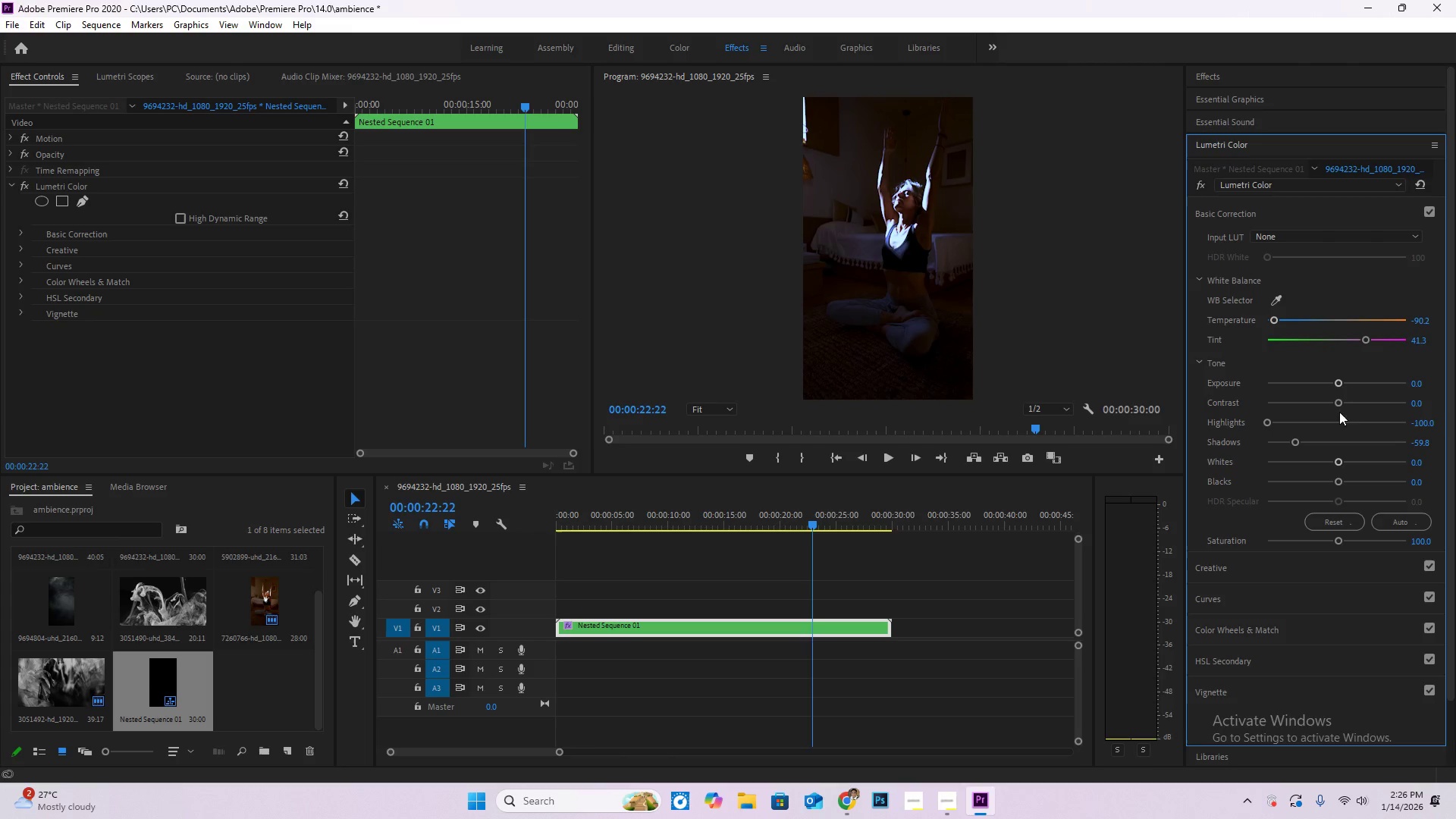 
left_click_drag(start_coordinate=[1340, 405], to_coordinate=[1363, 397])
 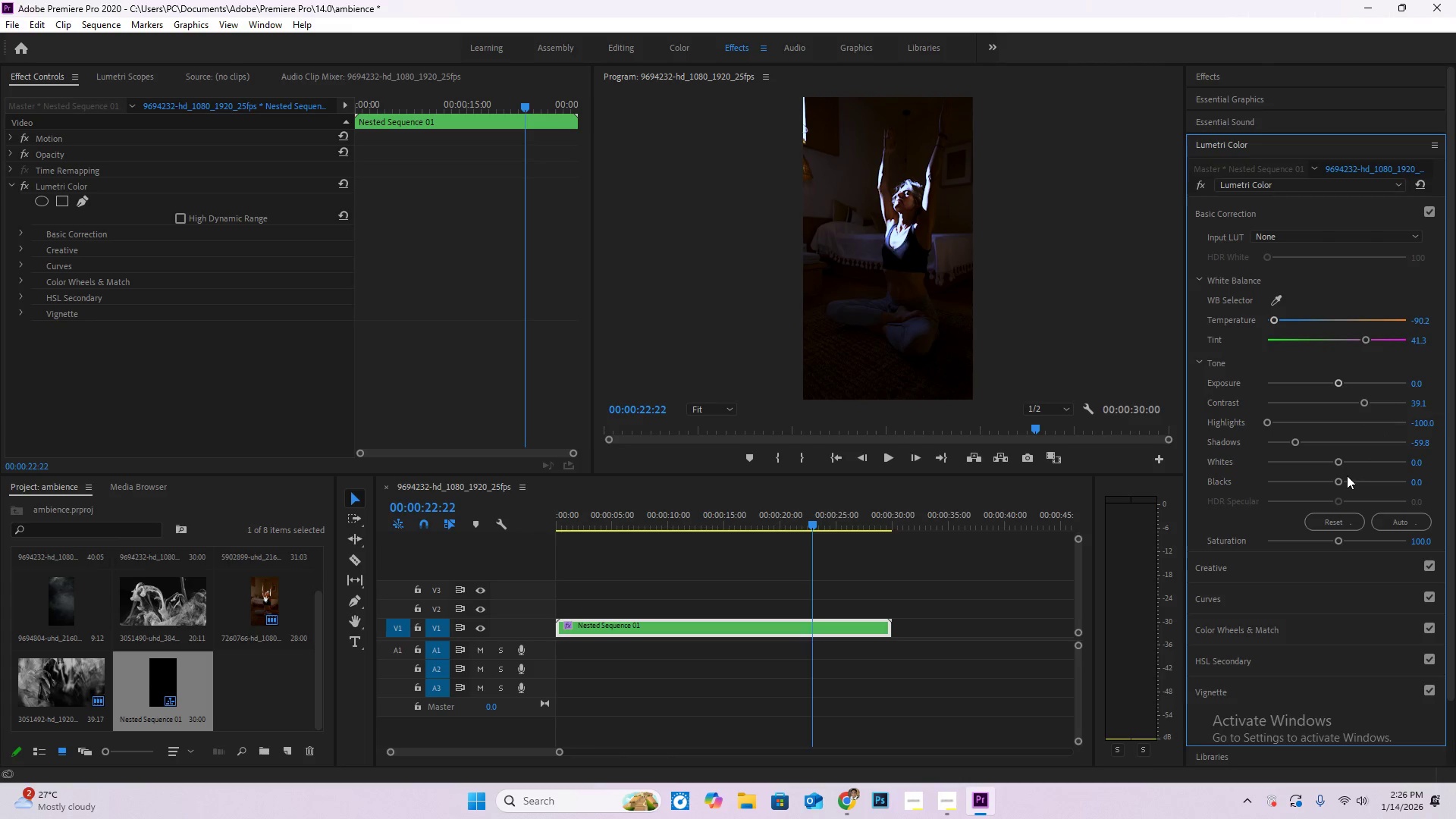 
left_click_drag(start_coordinate=[1339, 486], to_coordinate=[1443, 495])
 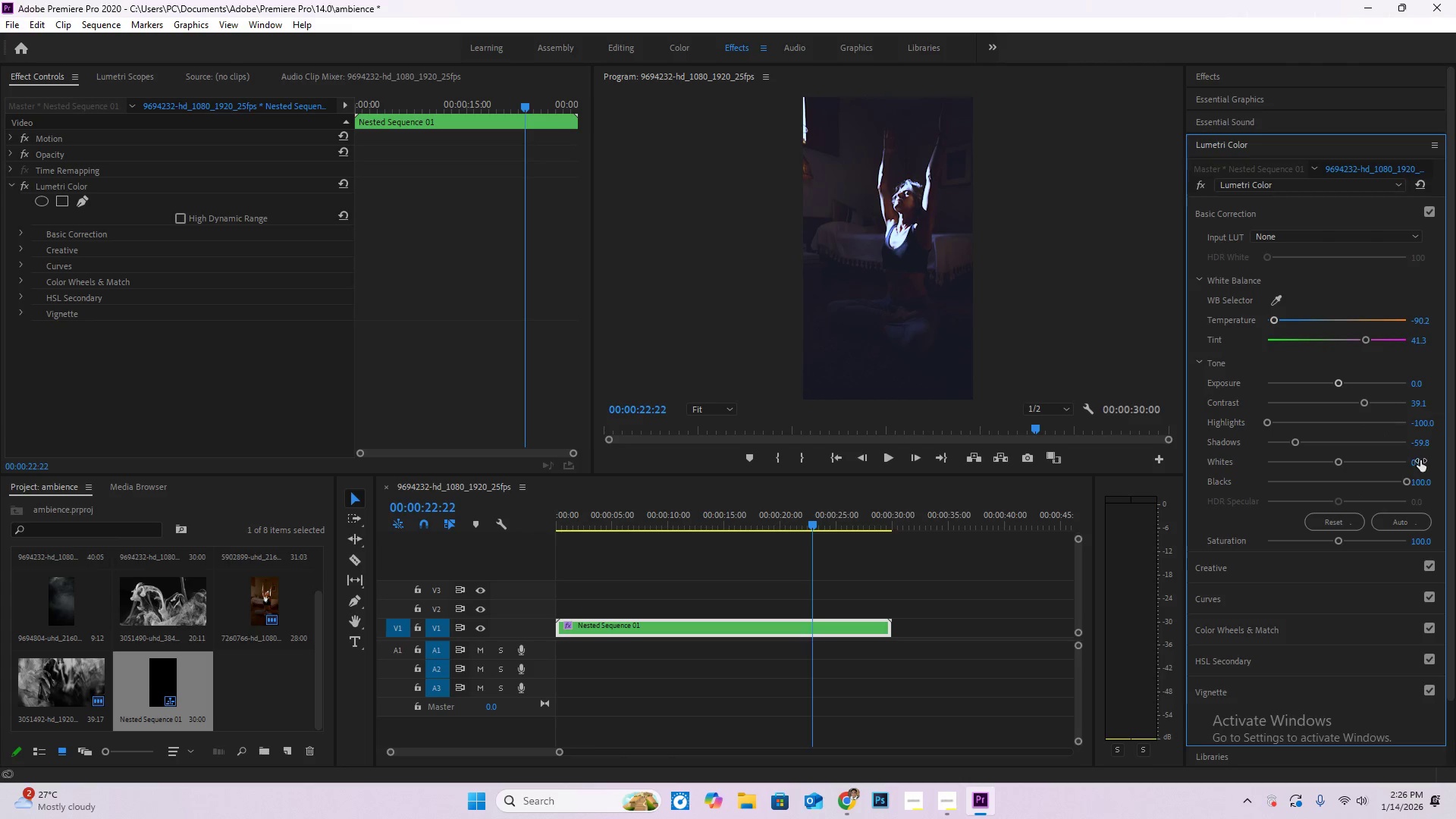 
left_click([1420, 460])
 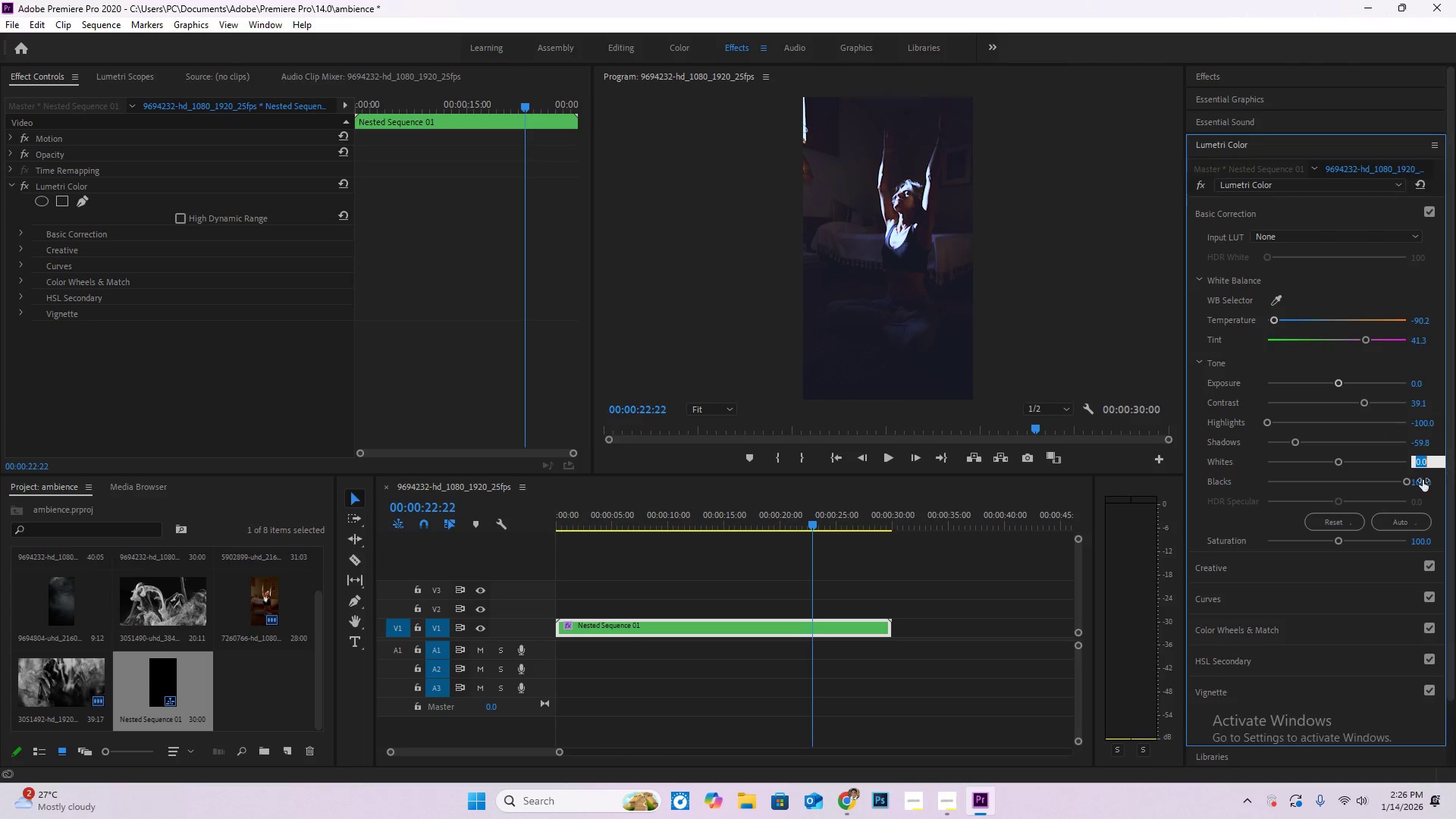 
left_click([1420, 481])
 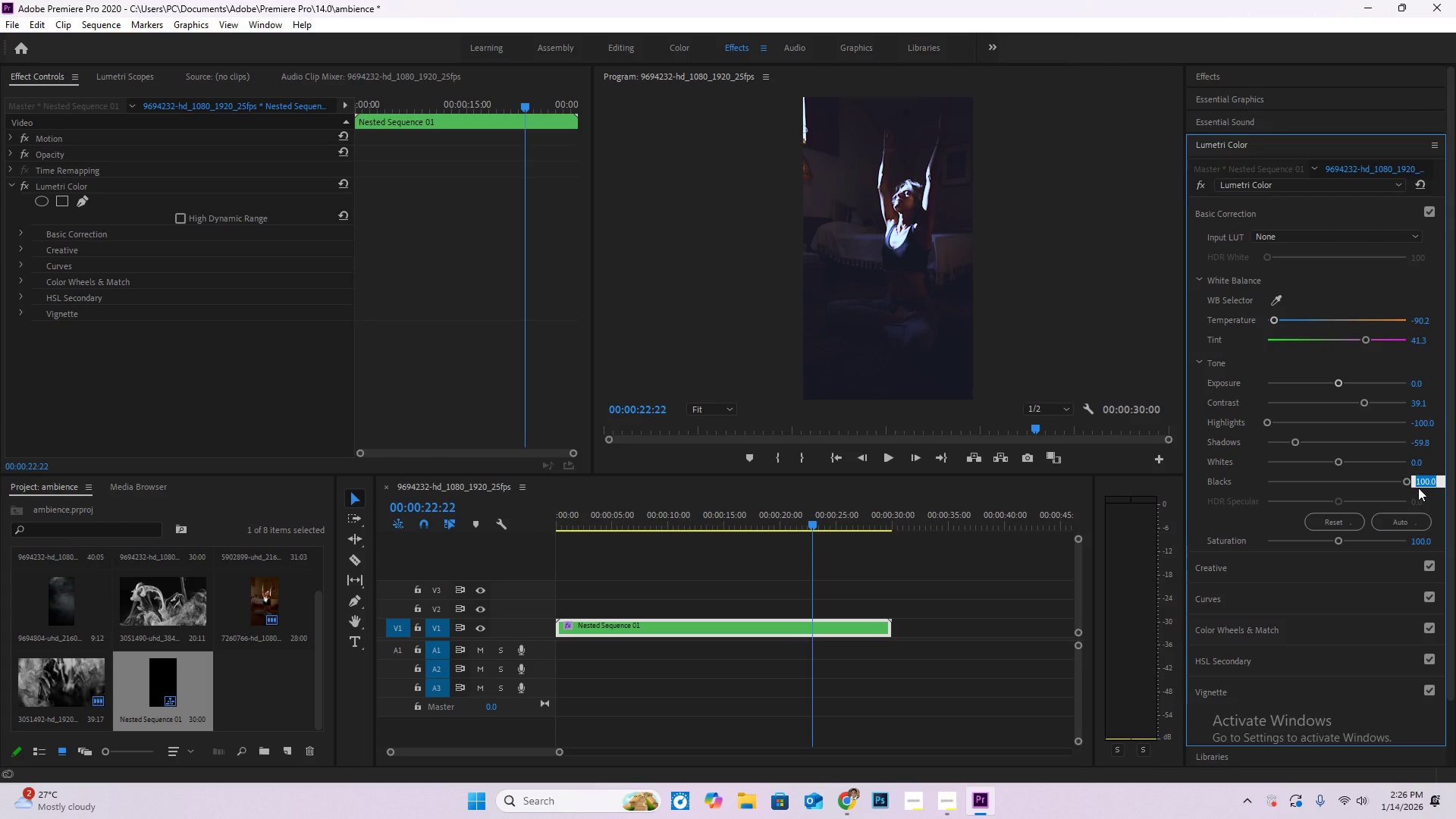 
key(Numpad0)
 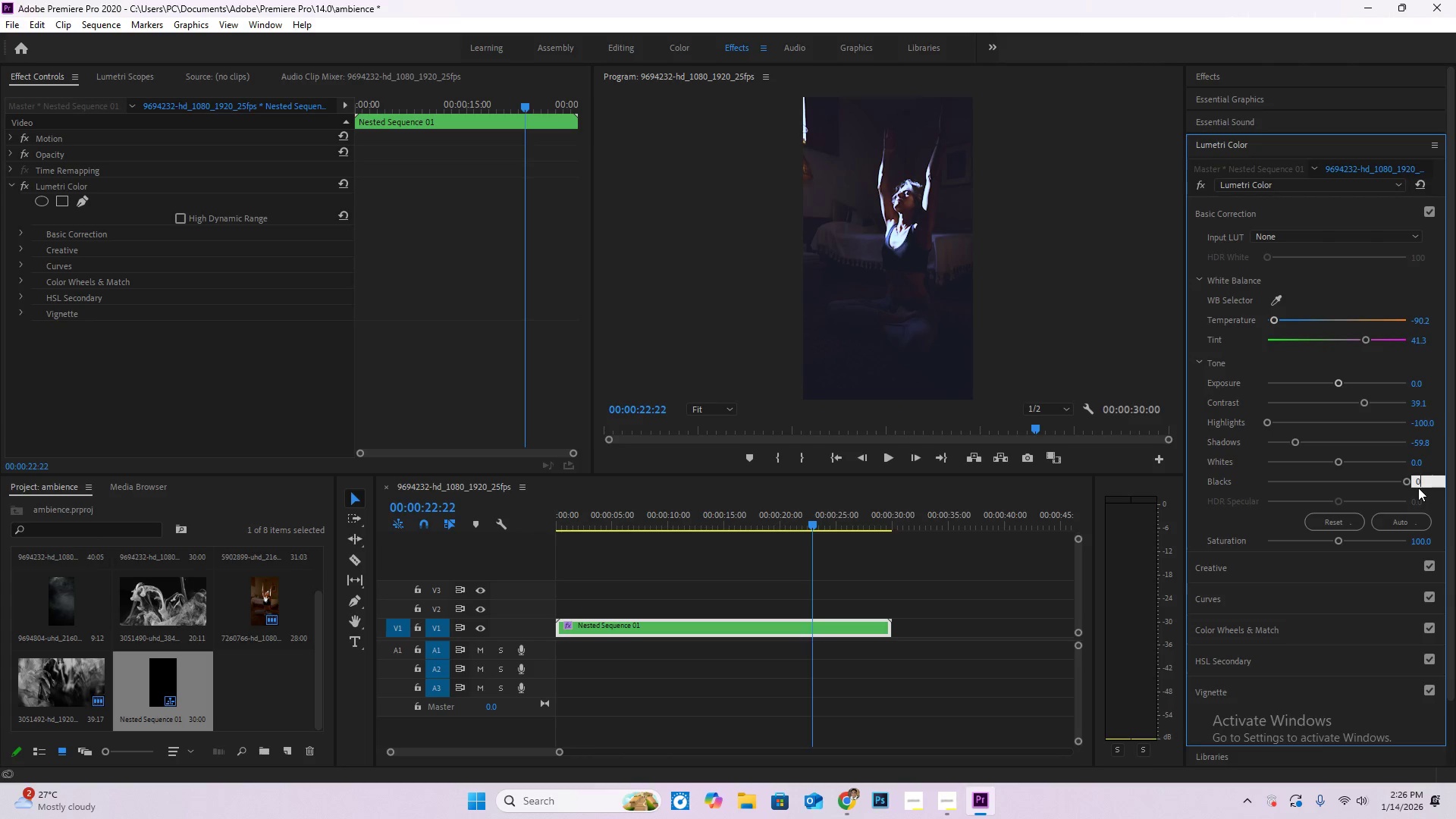 
key(NumpadEnter)
 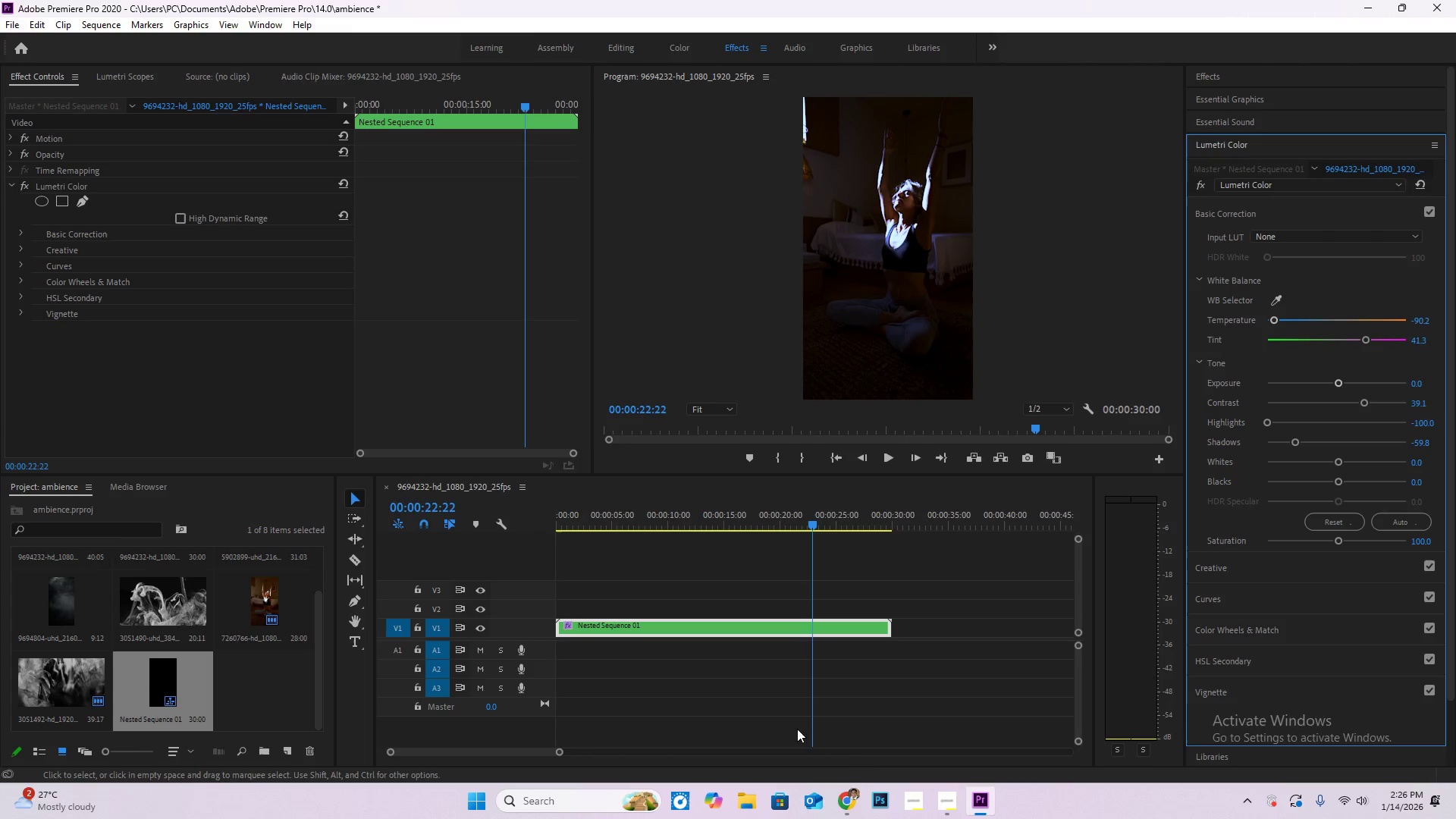 
left_click([948, 796])